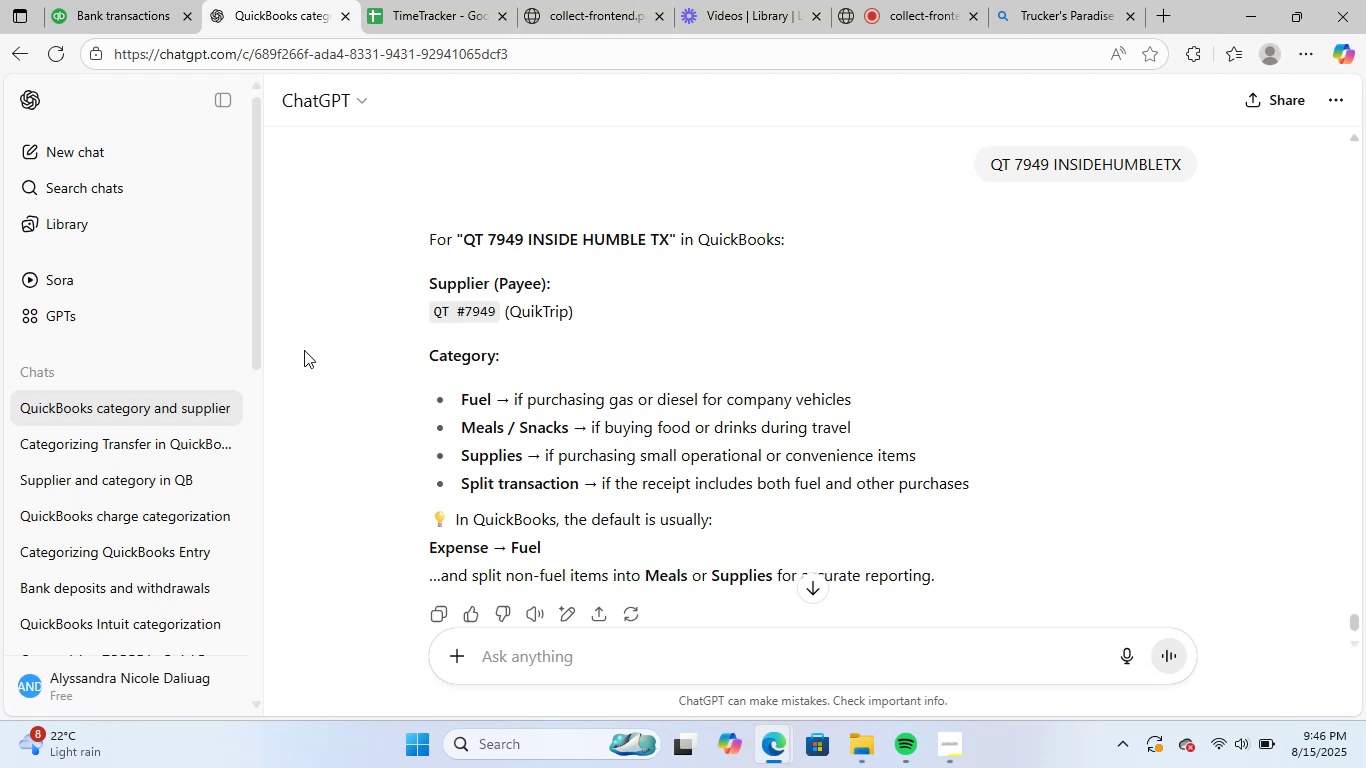 
scroll: coordinate [680, 454], scroll_direction: down, amount: 1.0
 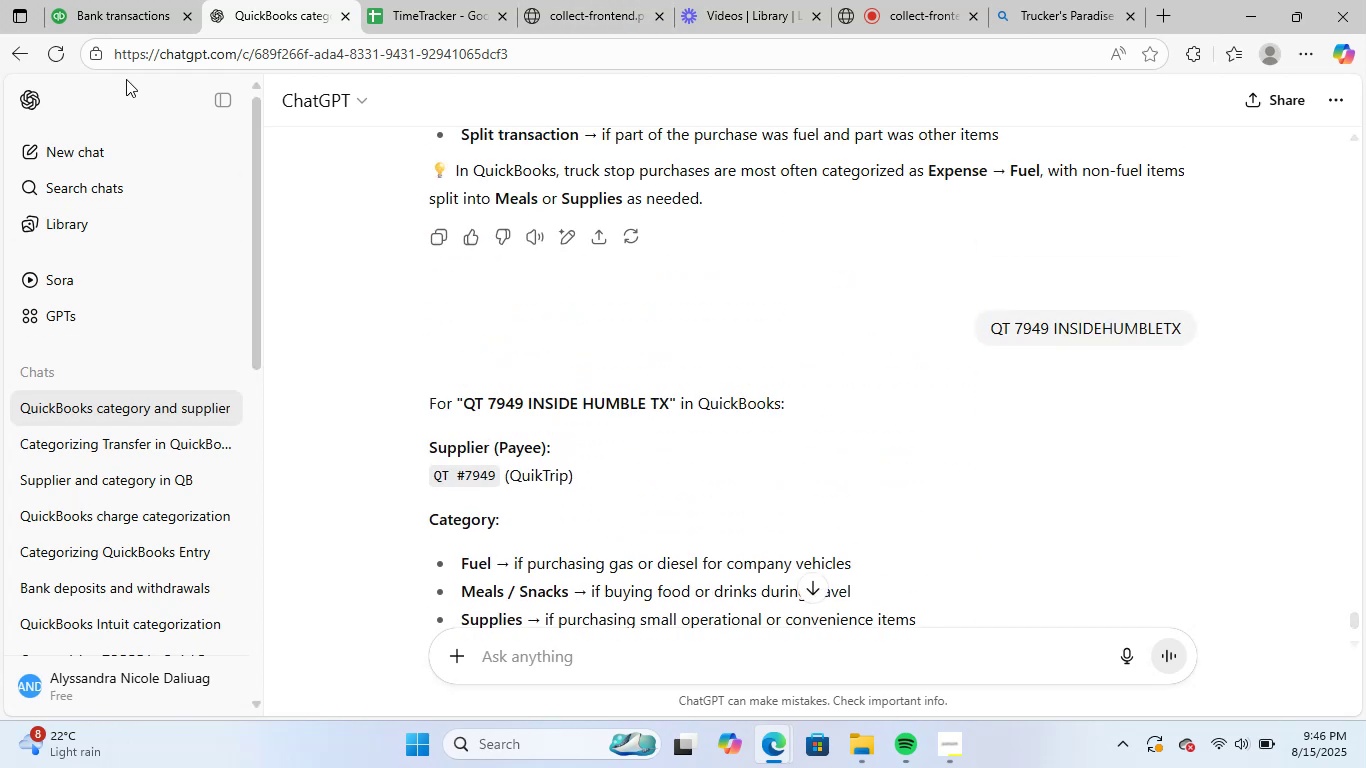 
left_click([107, 0])
 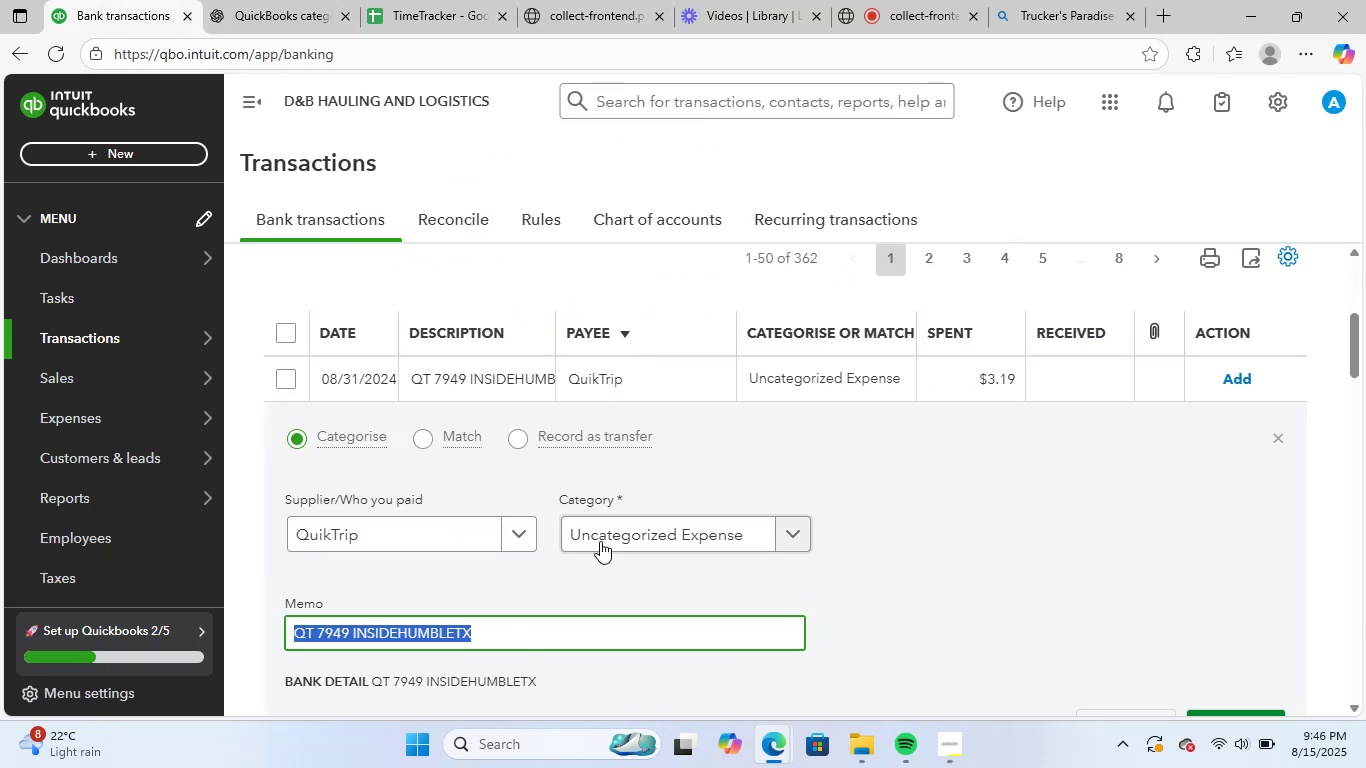 
left_click([651, 516])
 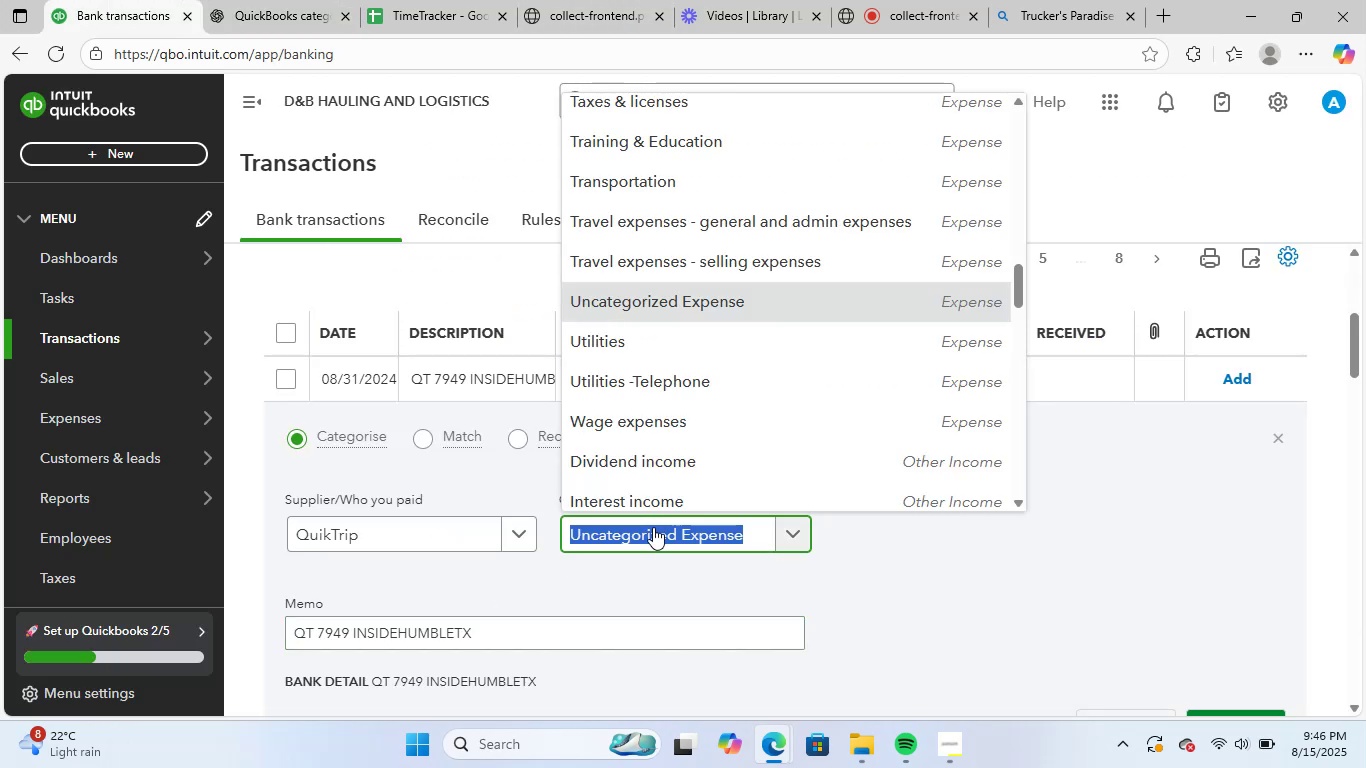 
type(gas)
 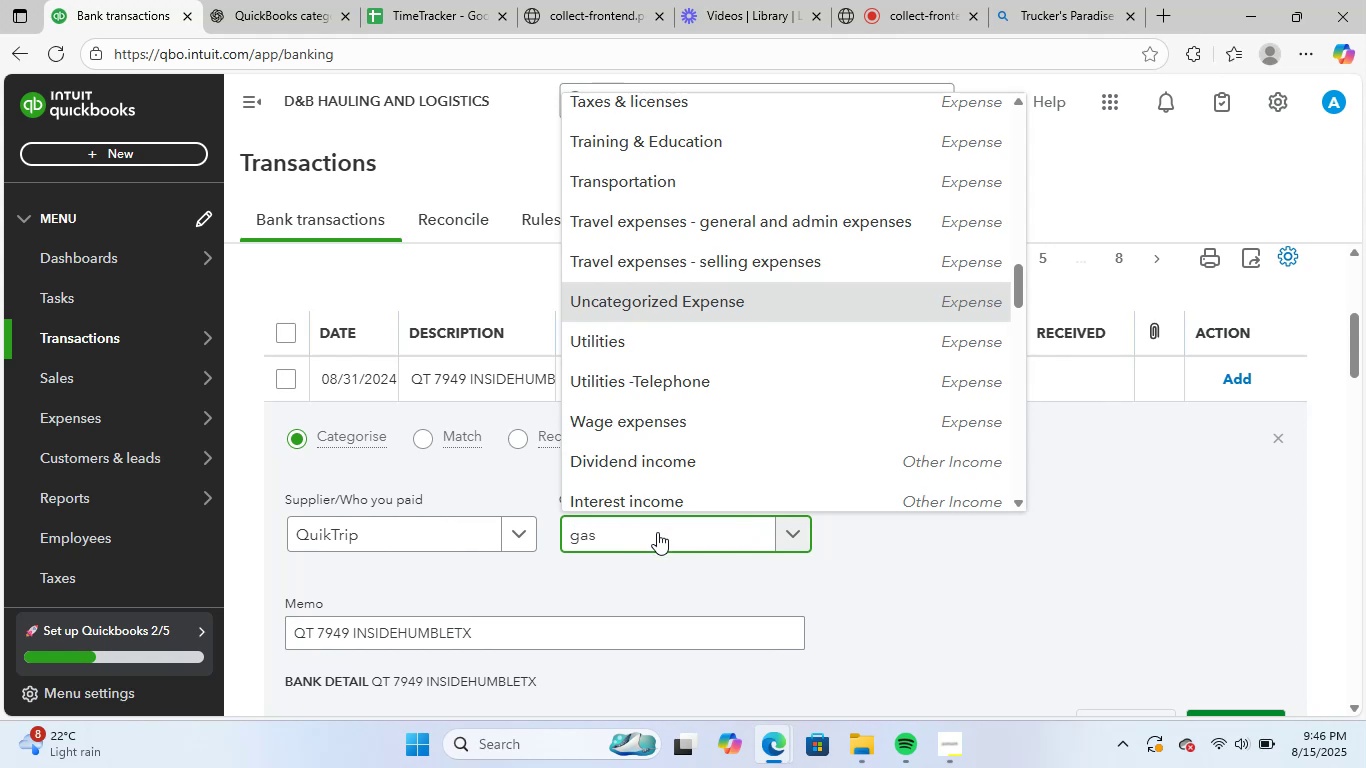 
left_click([275, 0])
 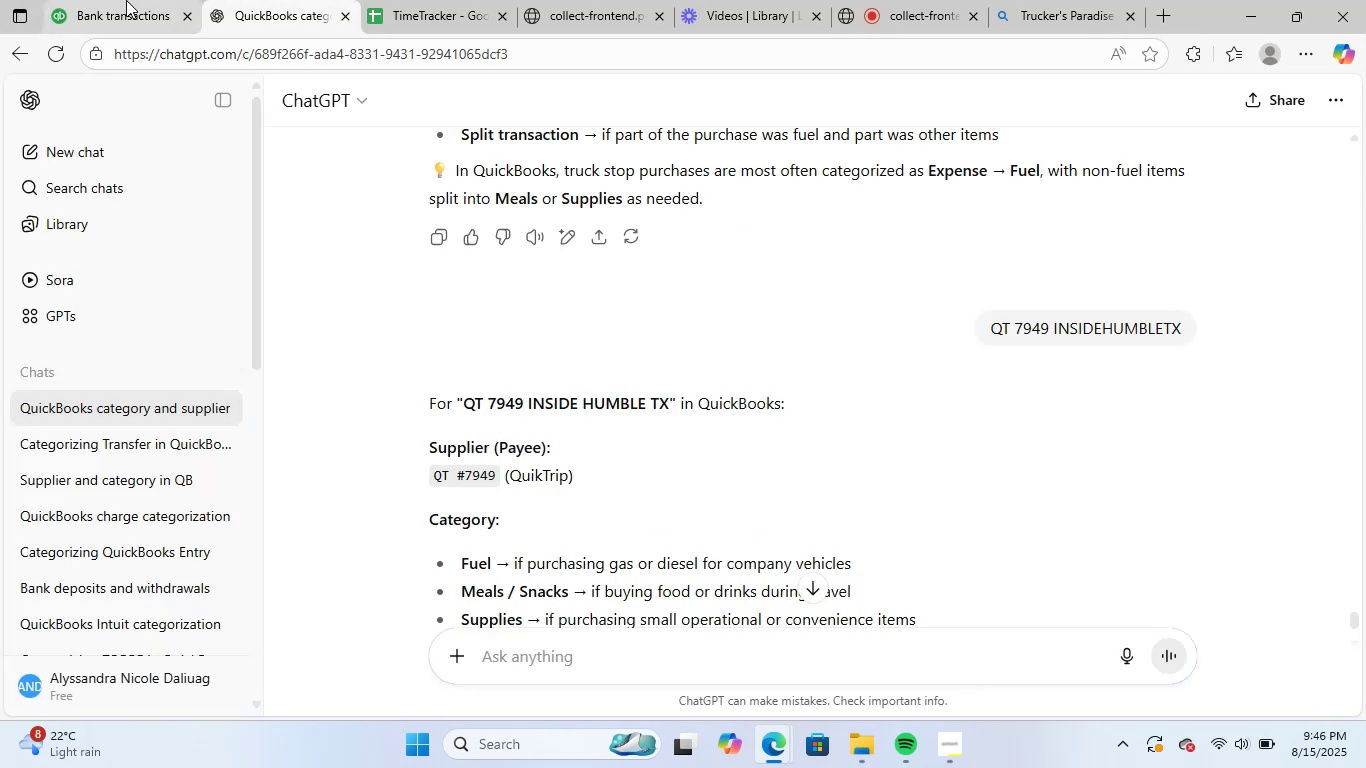 
left_click([121, 0])
 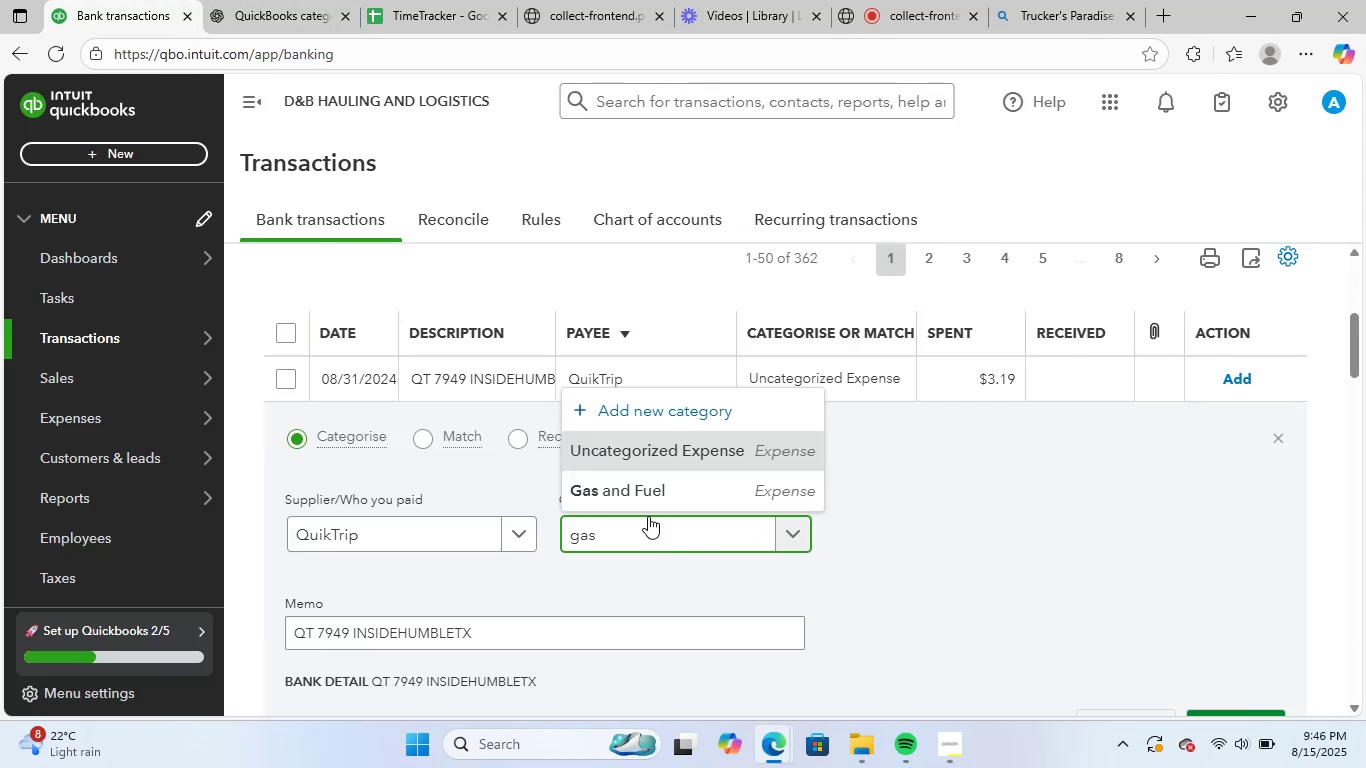 
left_click([638, 491])
 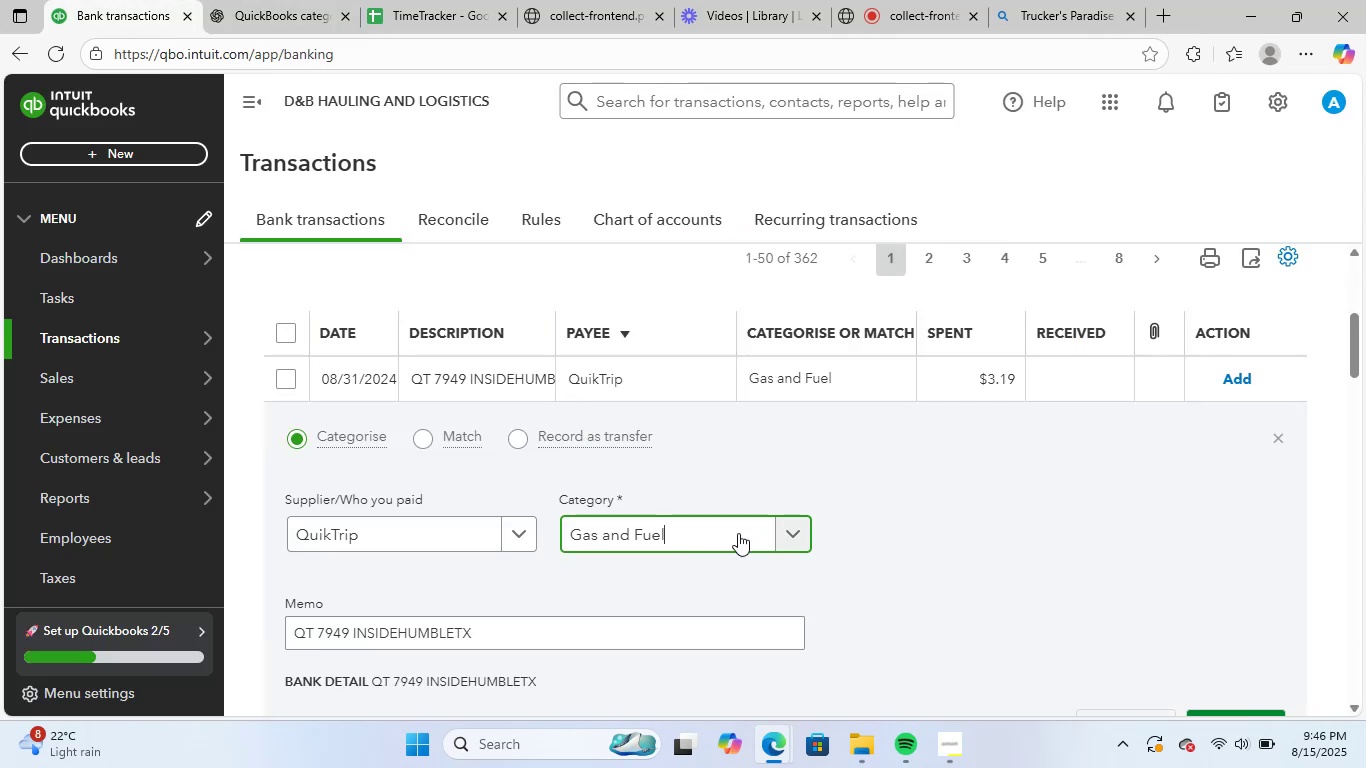 
scroll: coordinate [754, 535], scroll_direction: down, amount: 2.0
 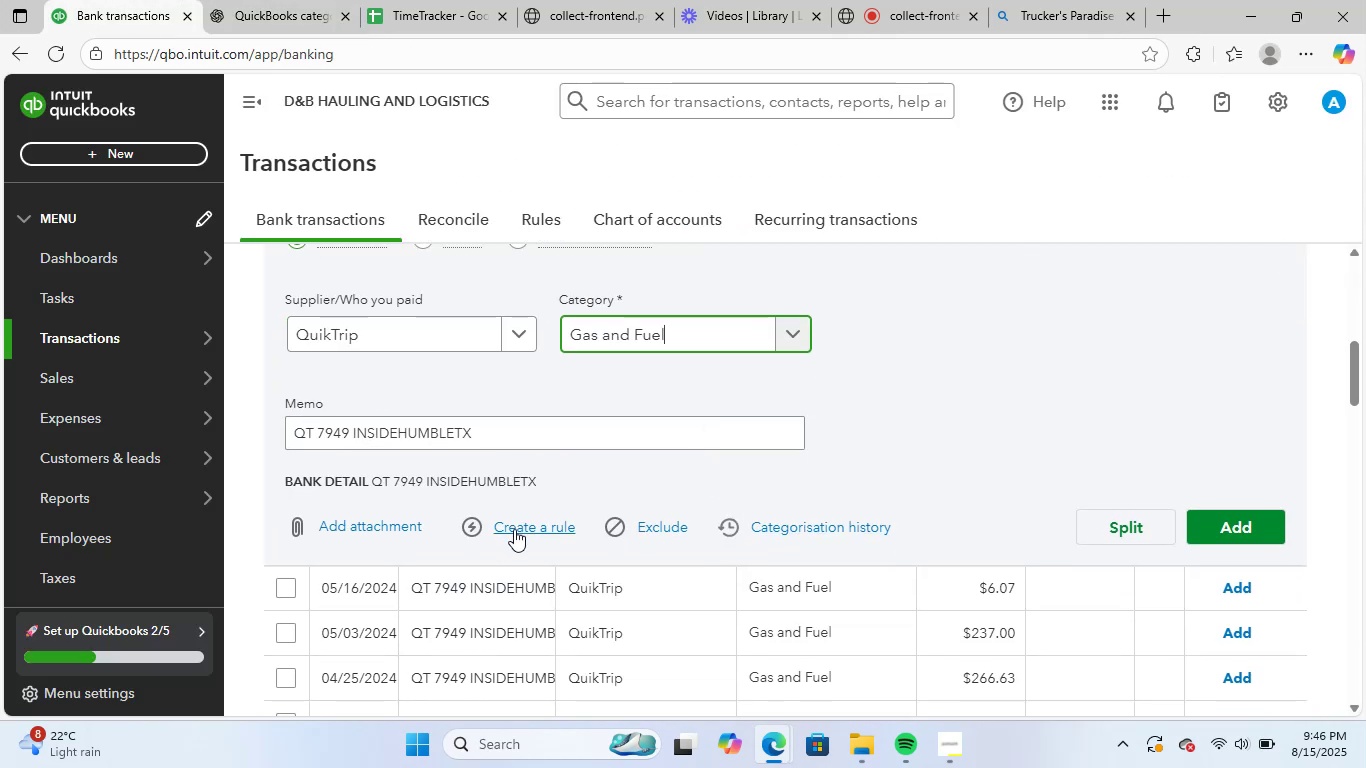 
left_click([514, 529])
 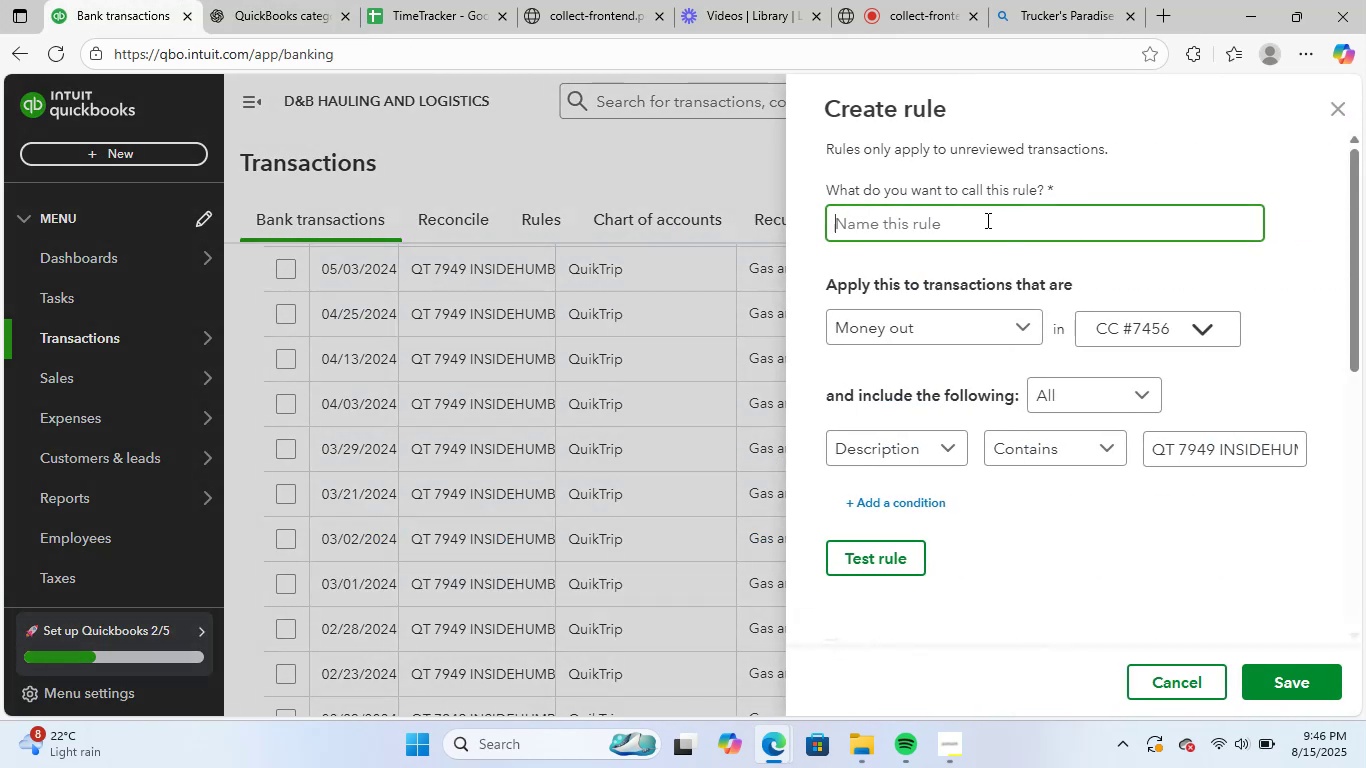 
key(Control+ControlLeft)
 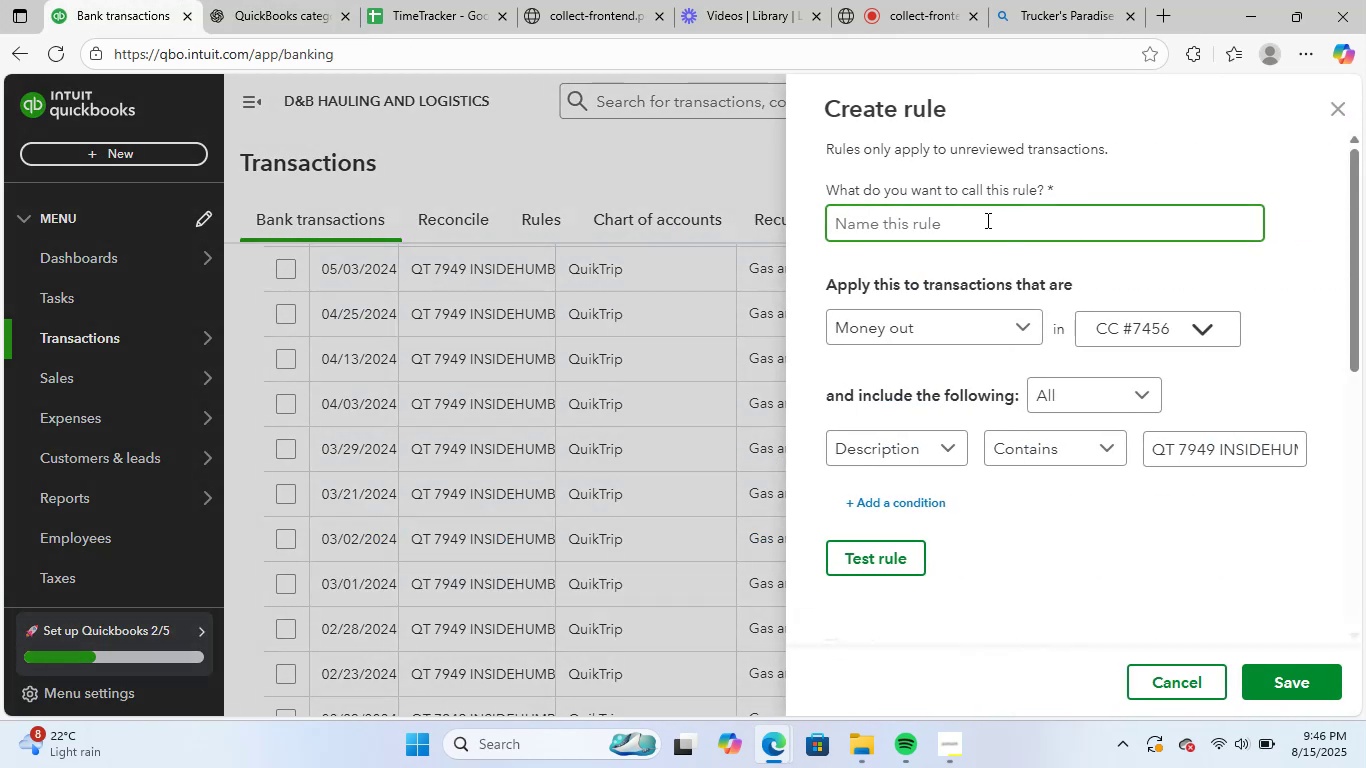 
key(Control+V)
 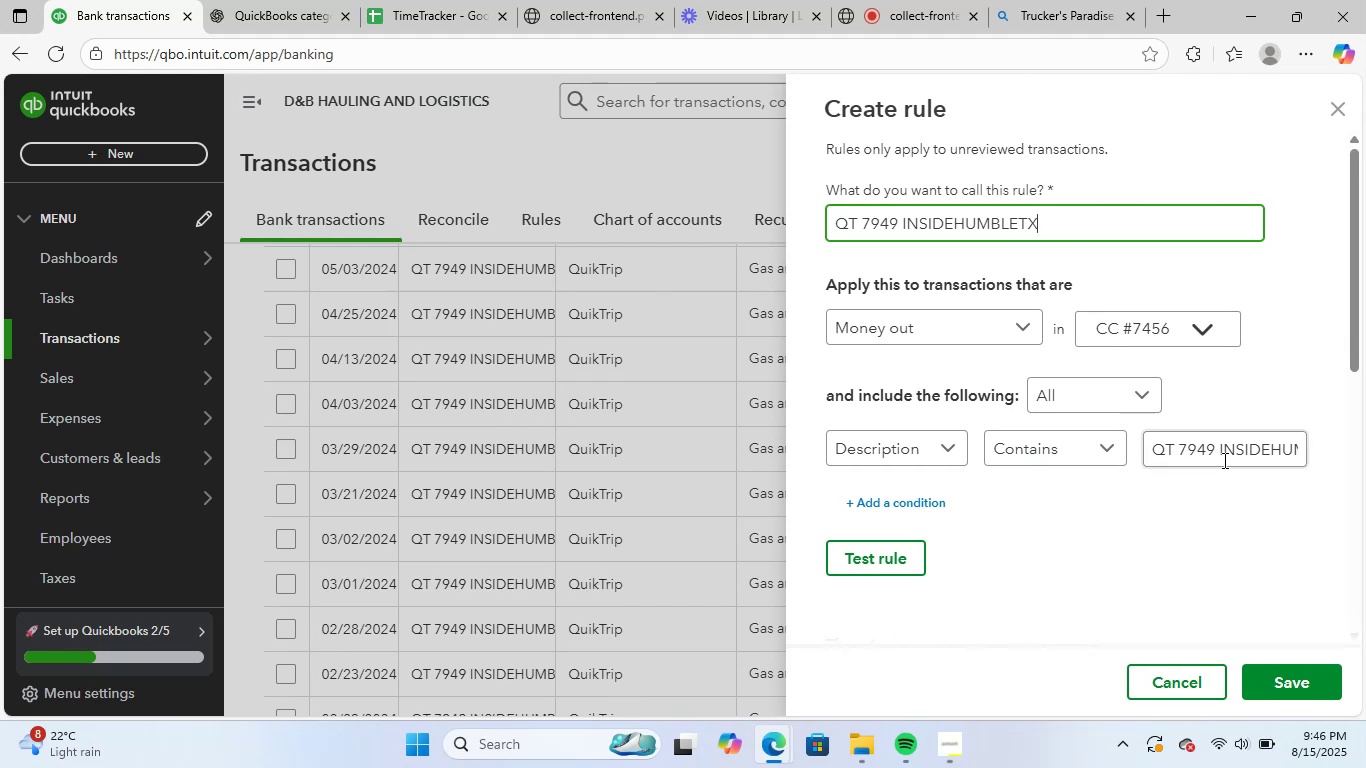 
left_click_drag(start_coordinate=[1214, 448], to_coordinate=[1365, 434])
 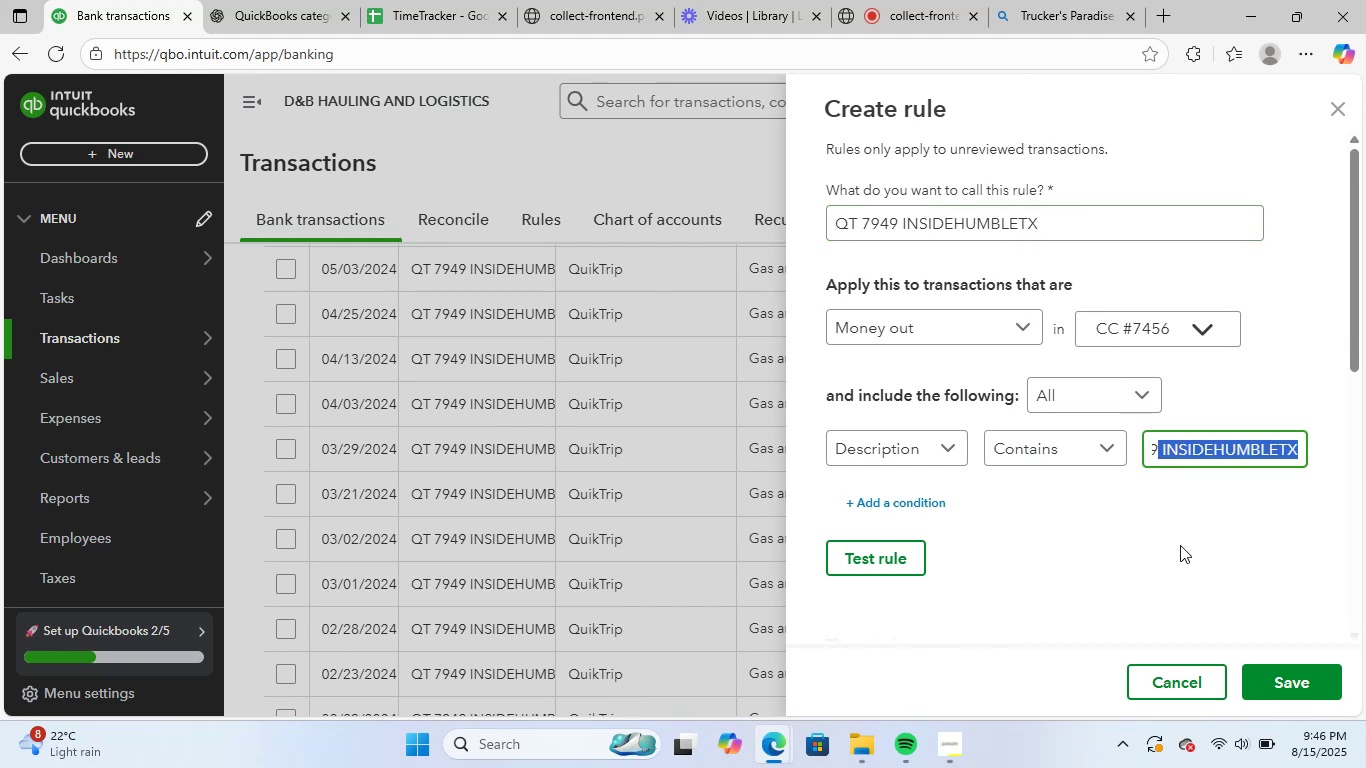 
left_click([1180, 545])
 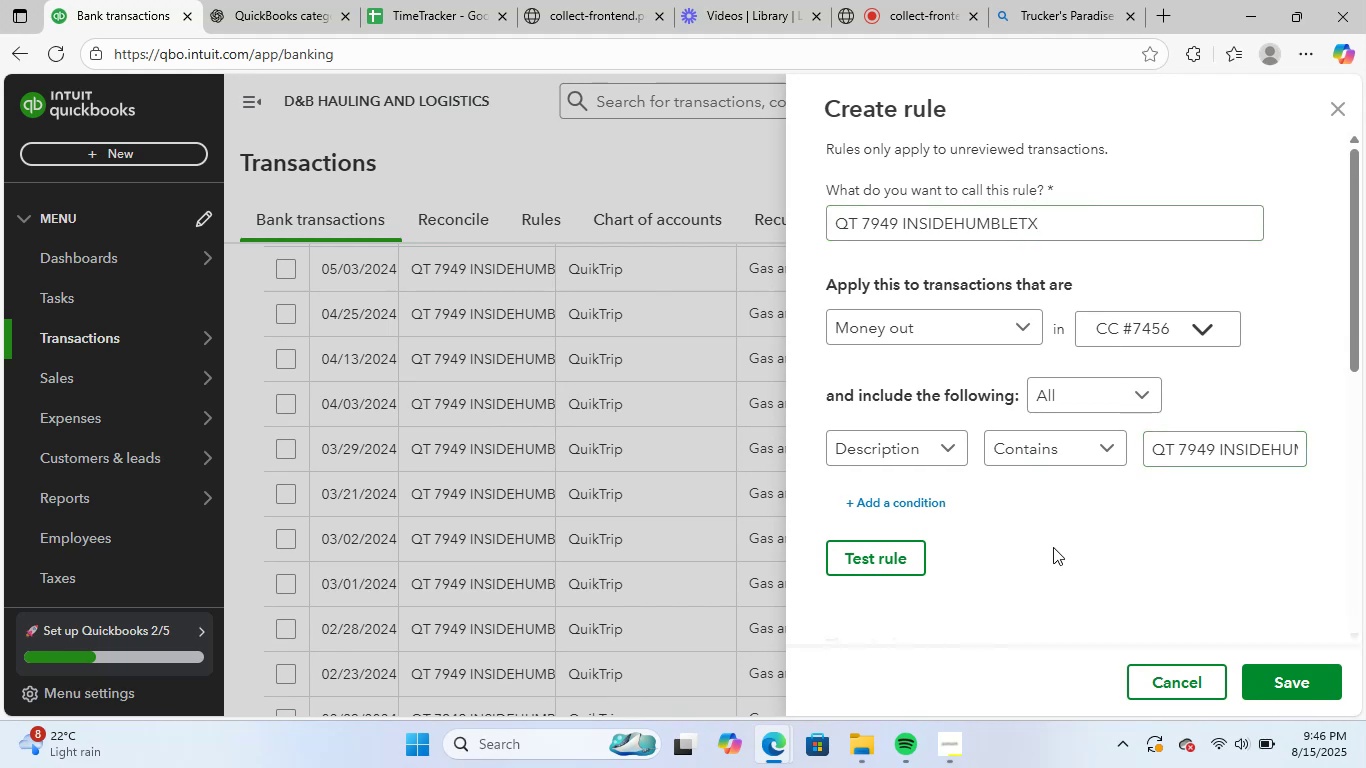 
scroll: coordinate [1241, 553], scroll_direction: down, amount: 9.0
 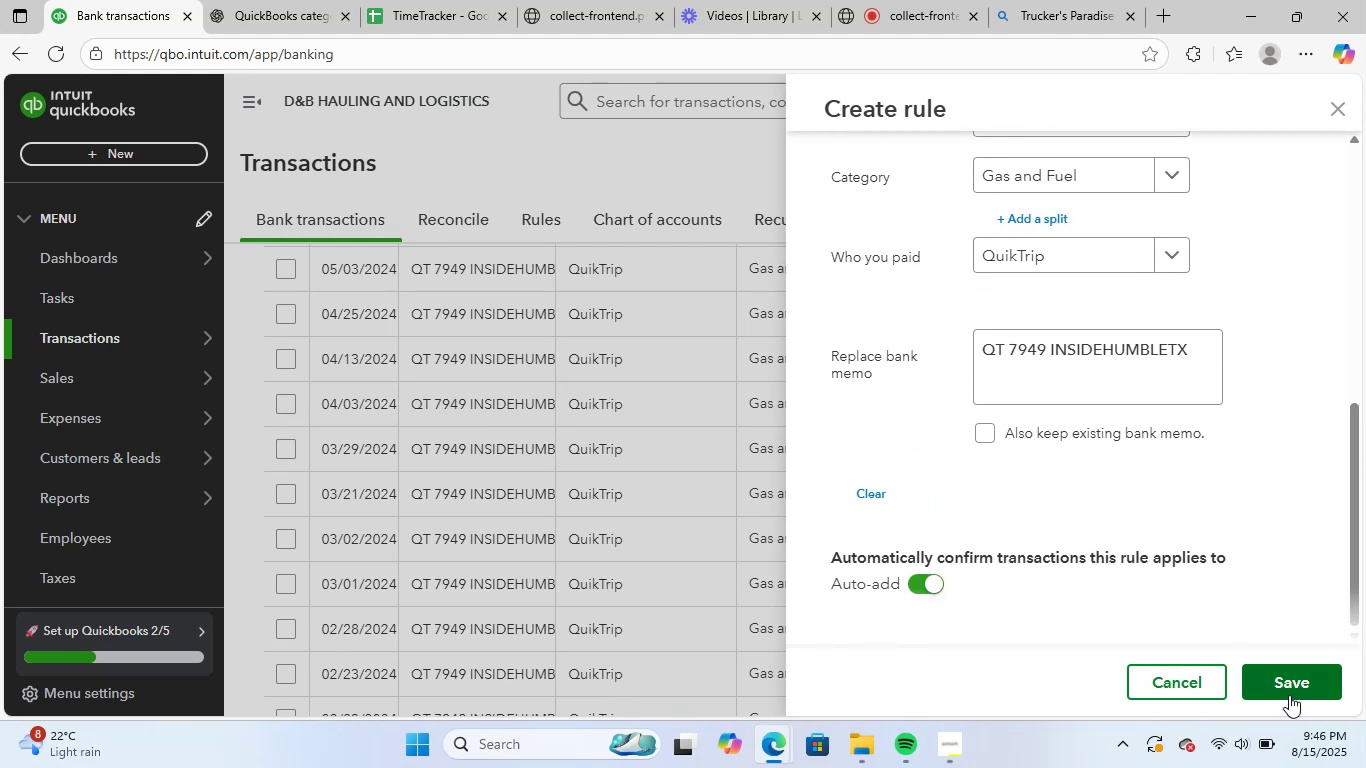 
left_click([1298, 677])
 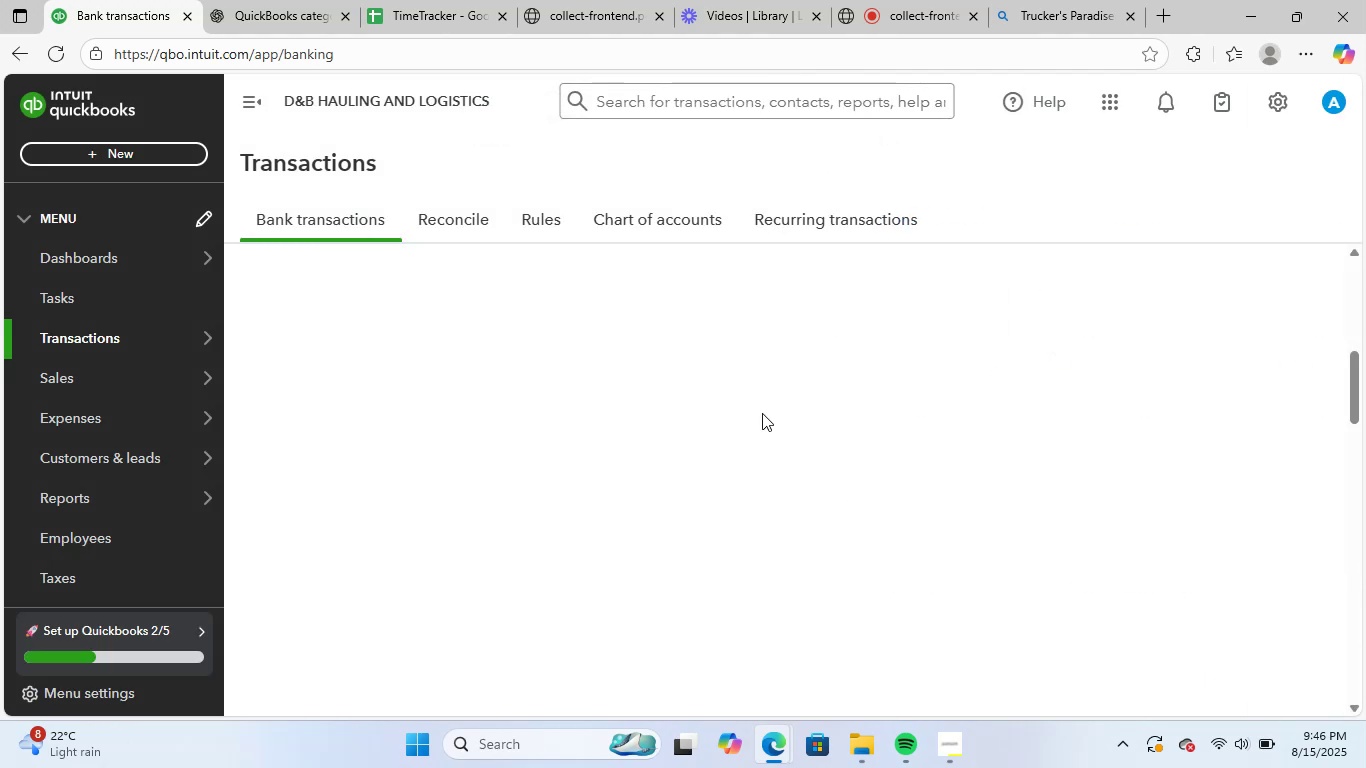 
wait(6.71)
 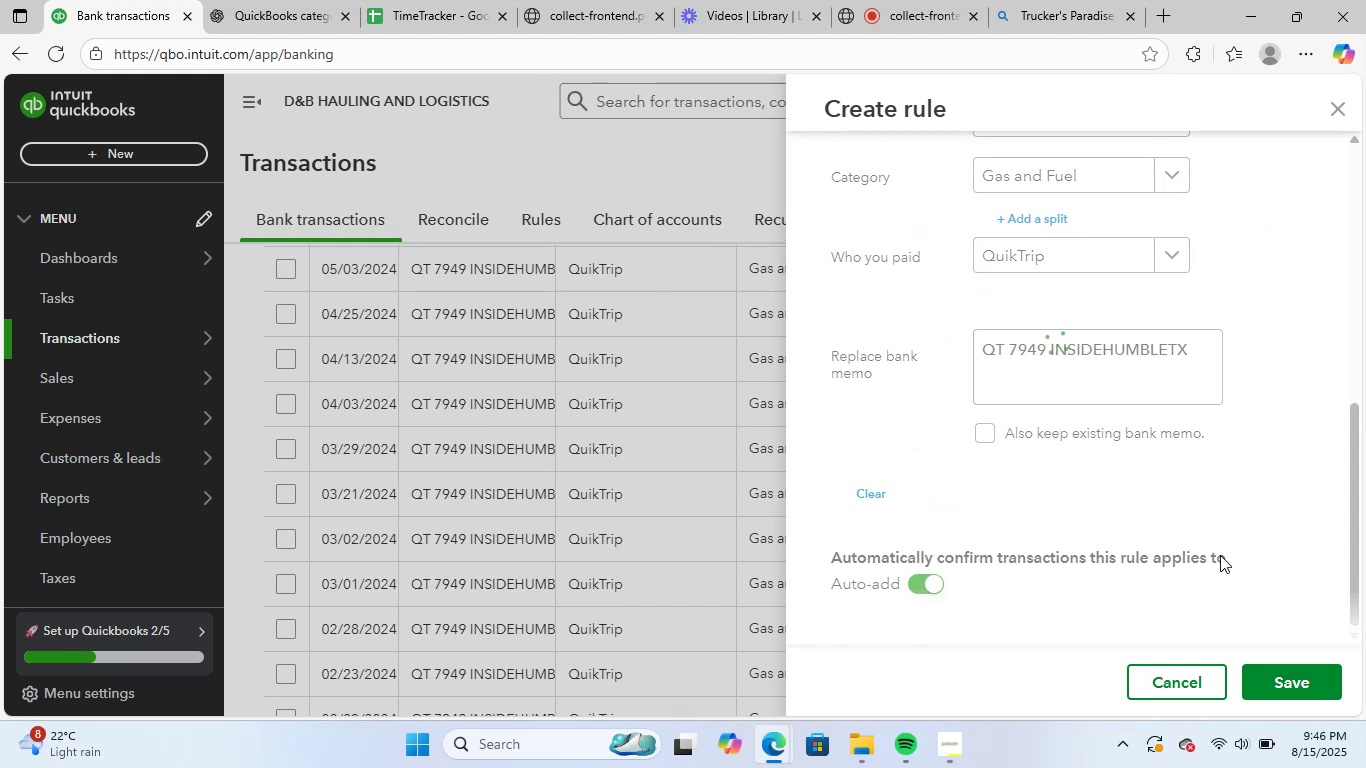 
scroll: coordinate [663, 402], scroll_direction: up, amount: 3.0
 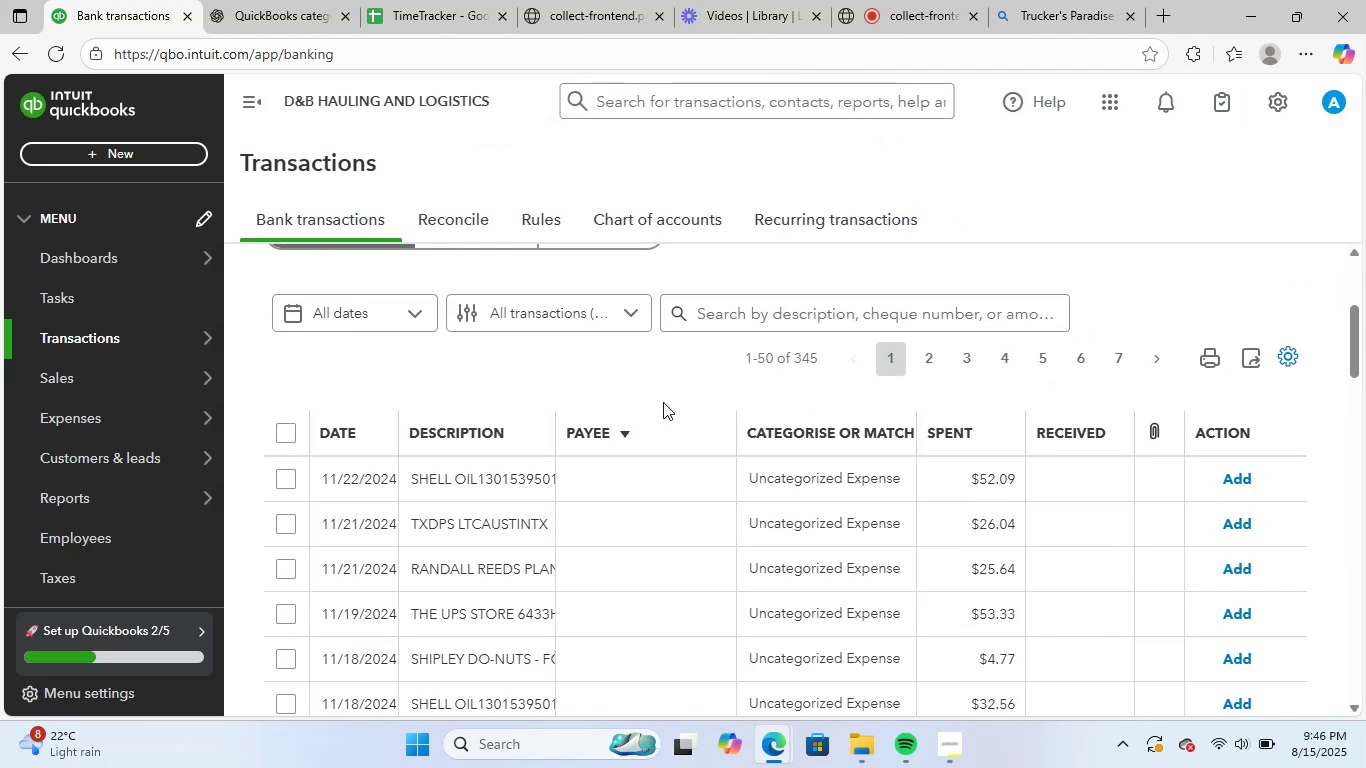 
scroll: coordinate [663, 402], scroll_direction: down, amount: 2.0
 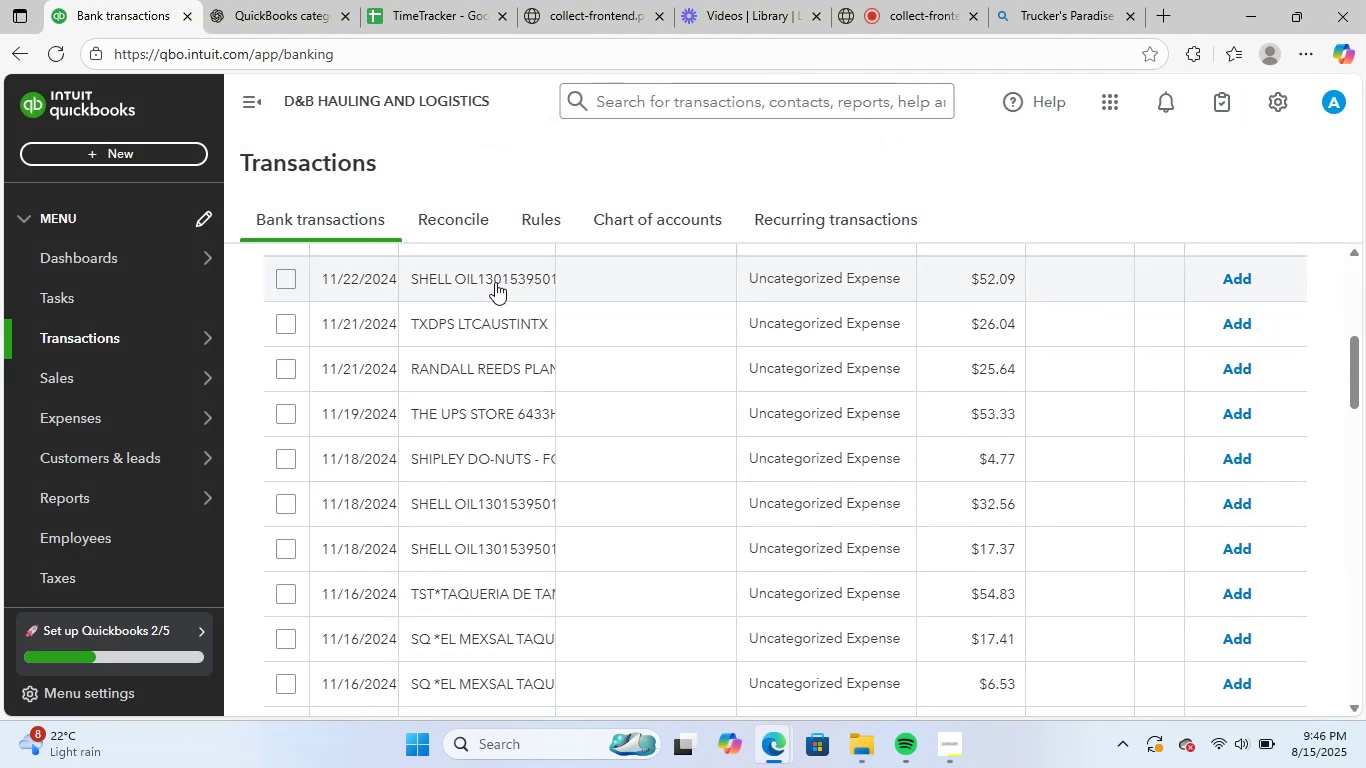 
left_click([495, 282])
 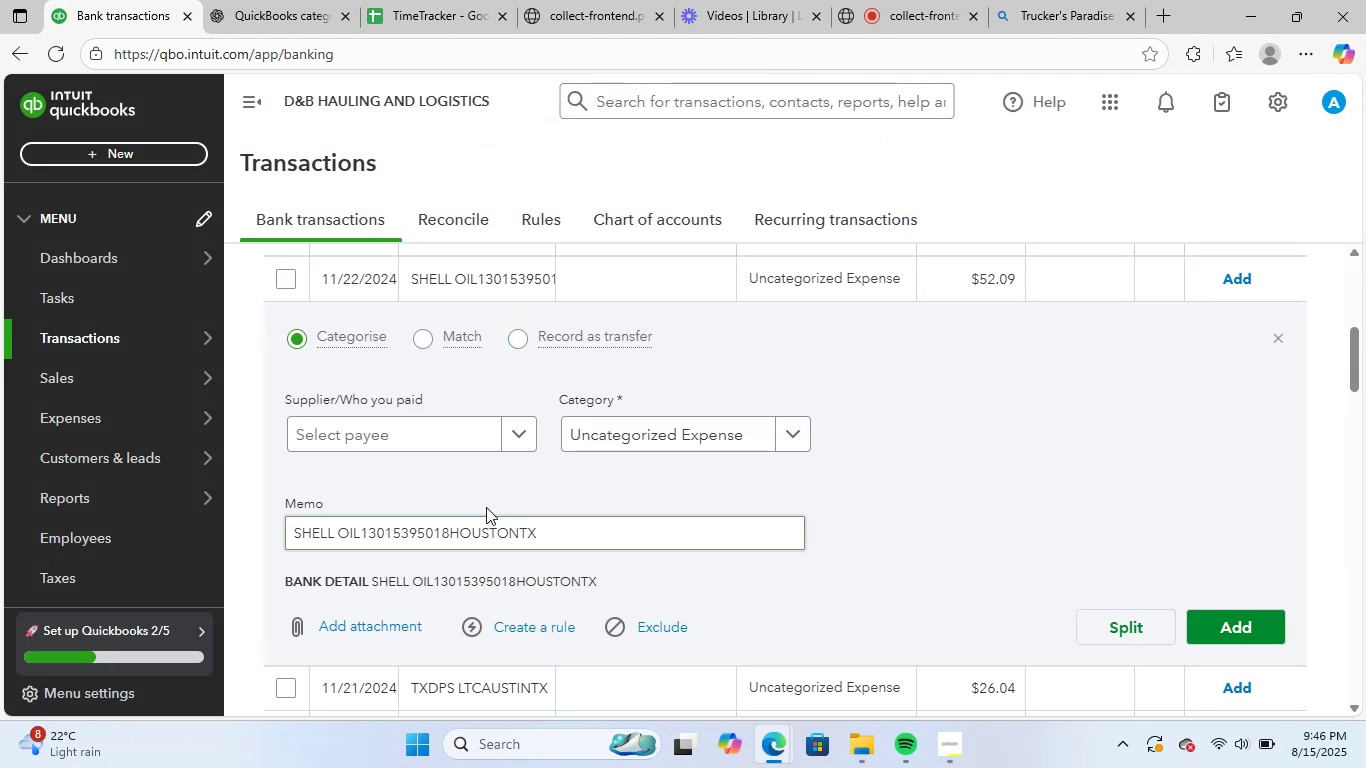 
left_click([428, 439])
 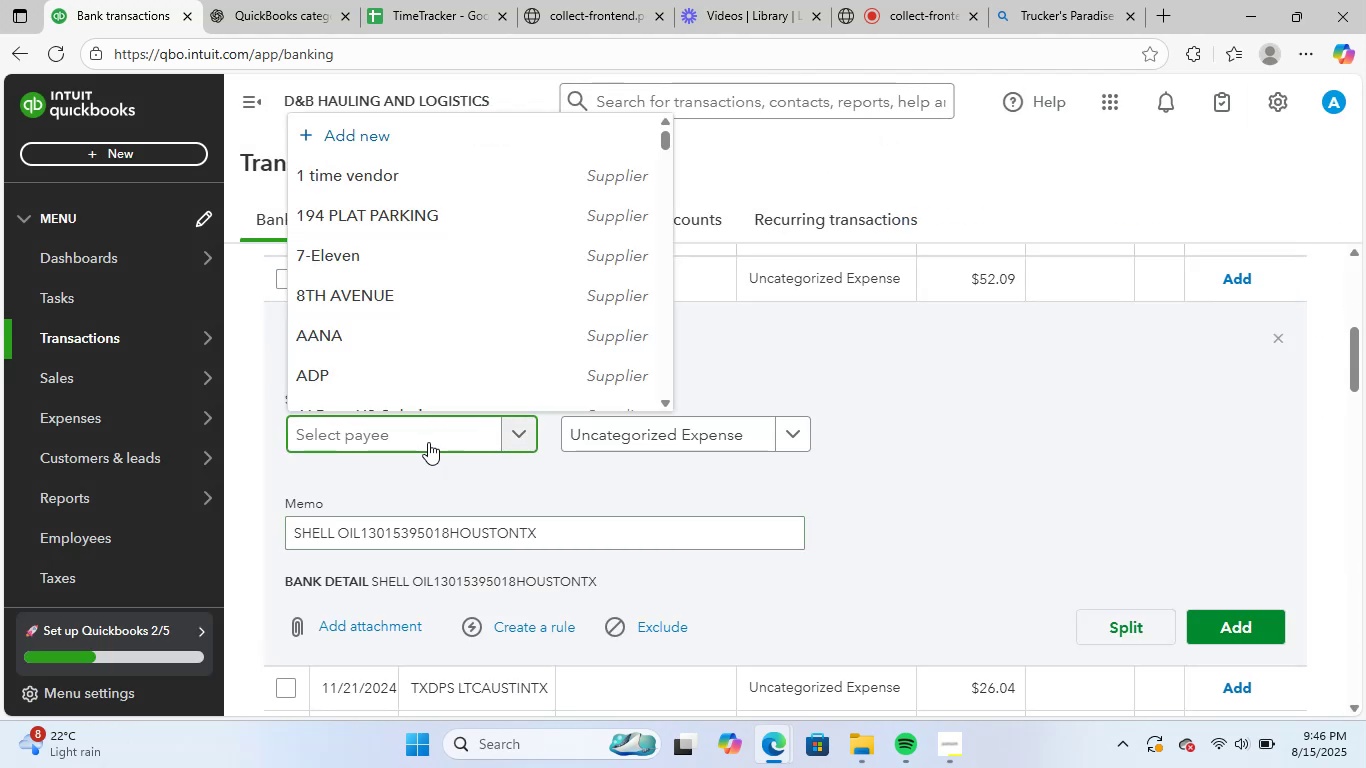 
type(she)
 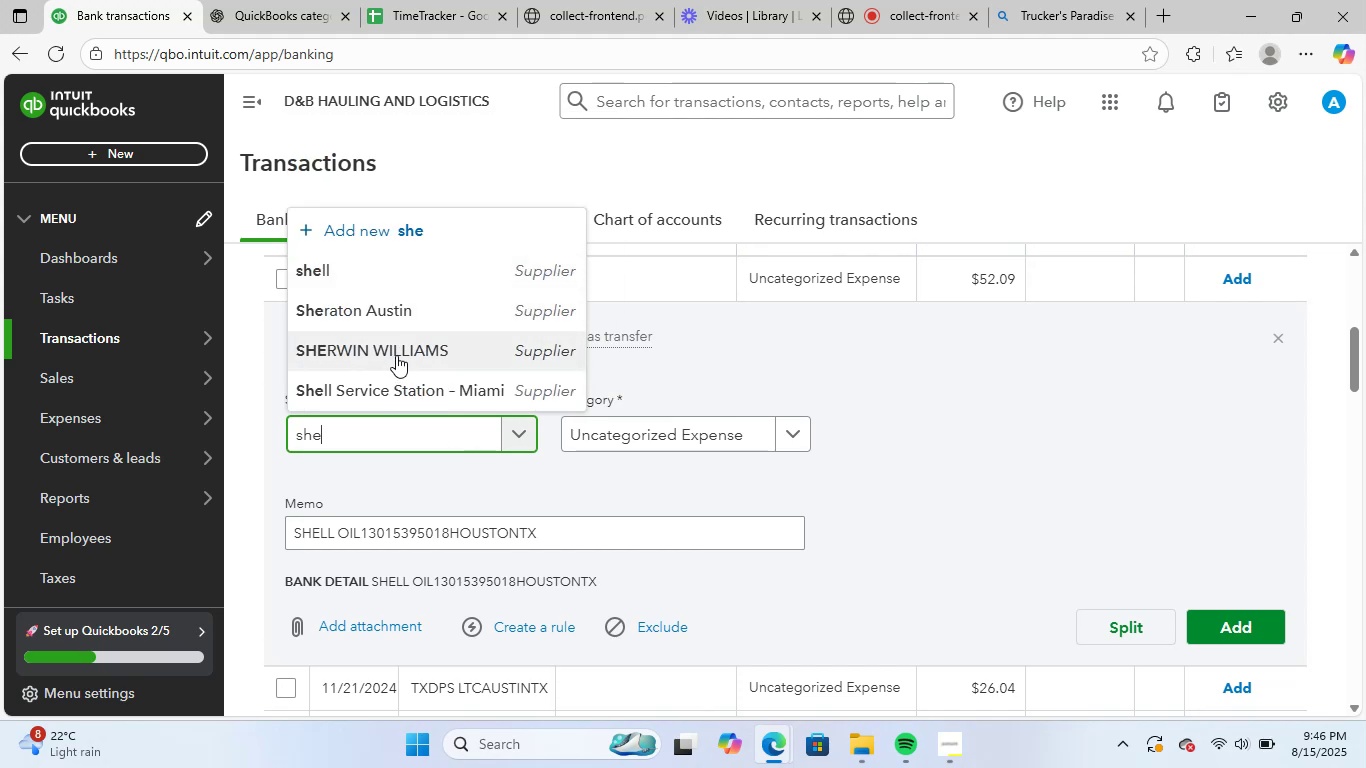 
left_click([426, 286])
 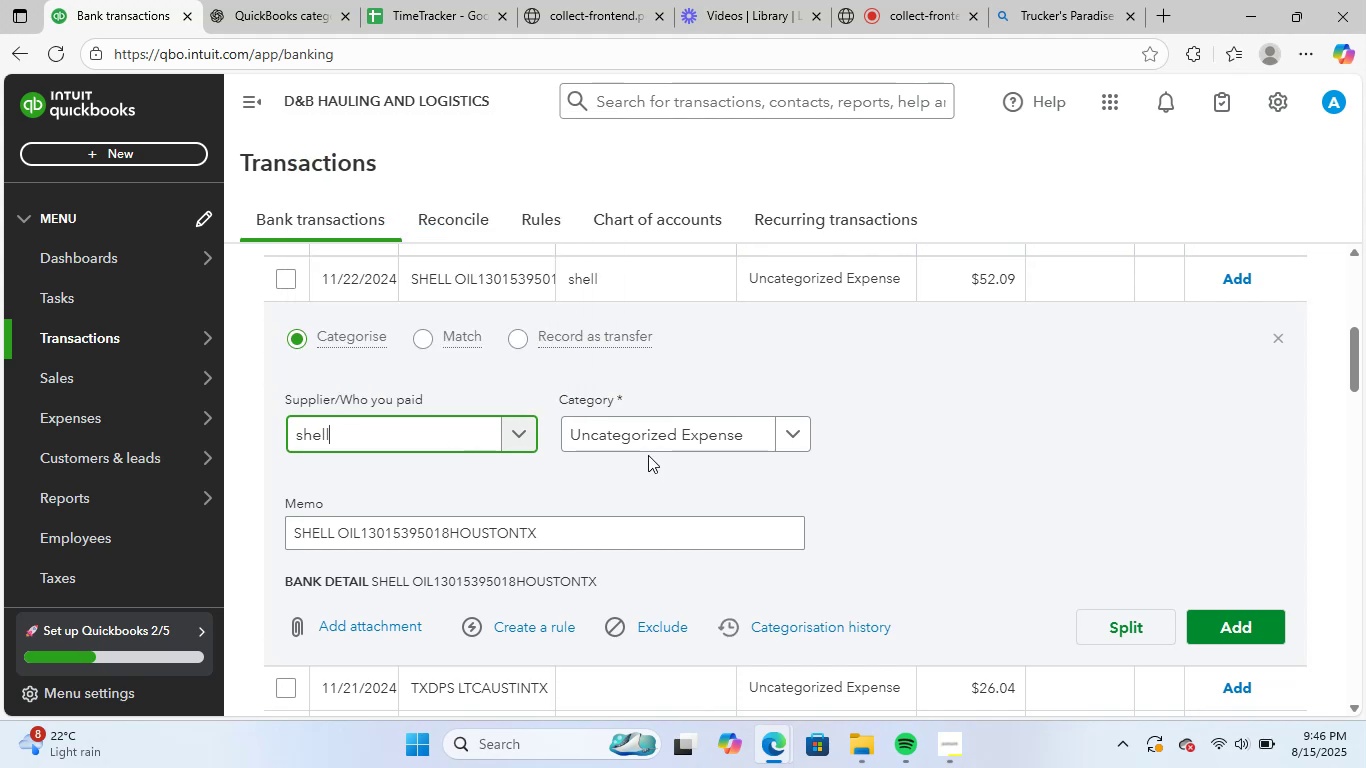 
left_click([664, 434])
 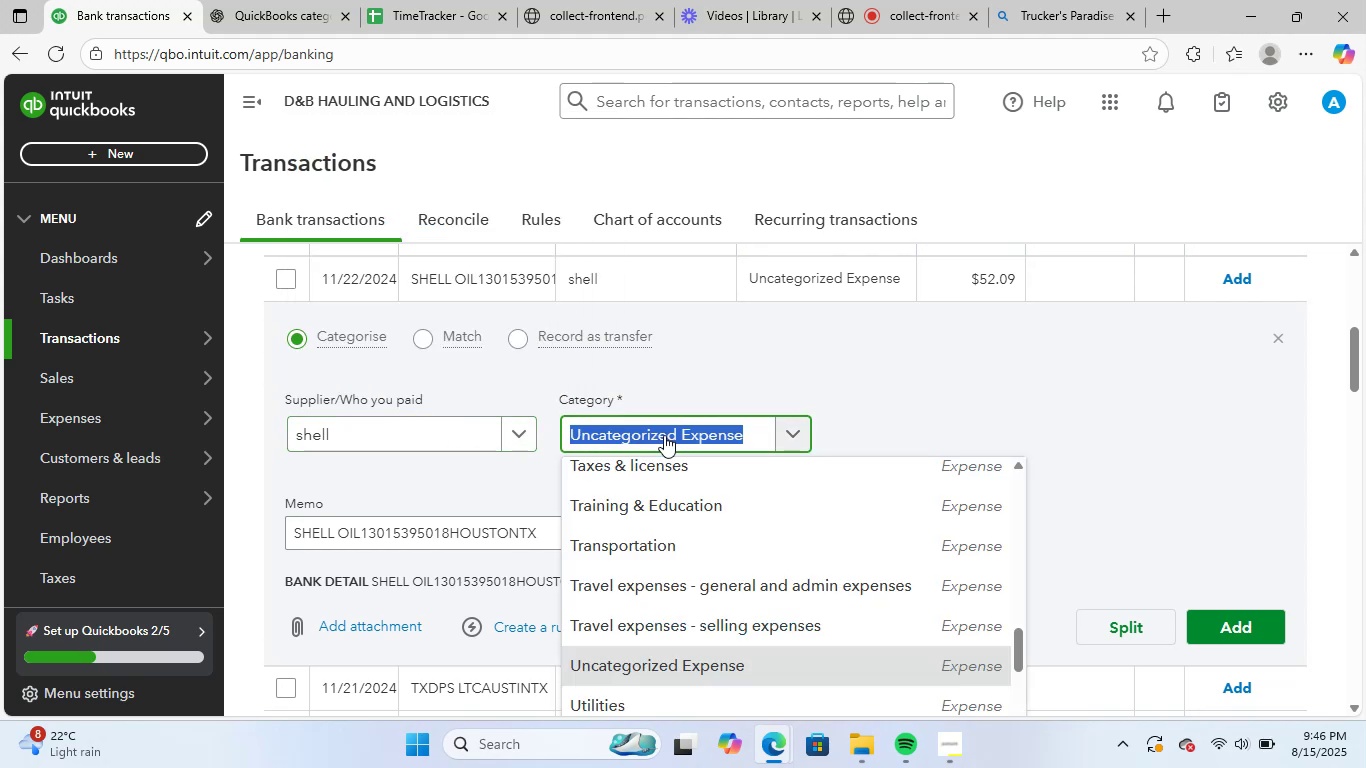 
type(g)
key(Backspace)
type(gas)
 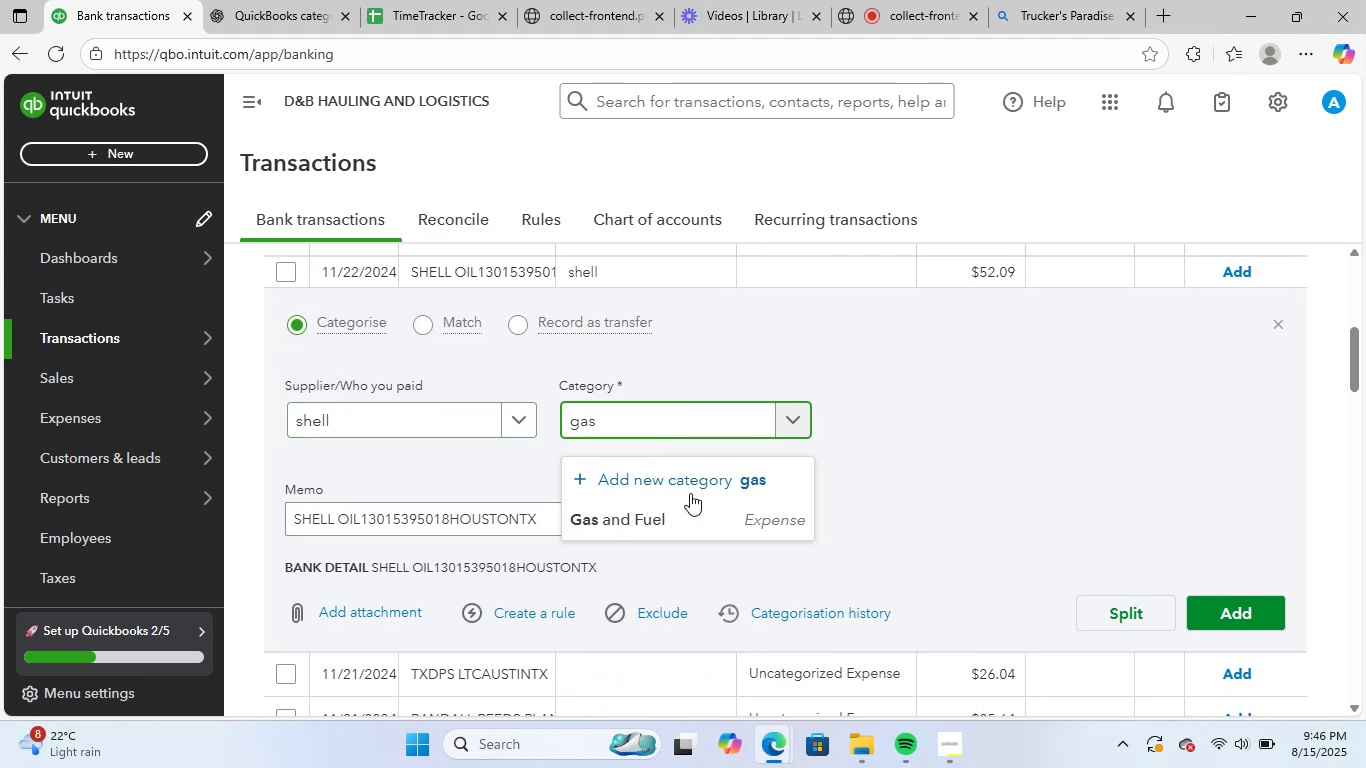 
left_click([695, 520])
 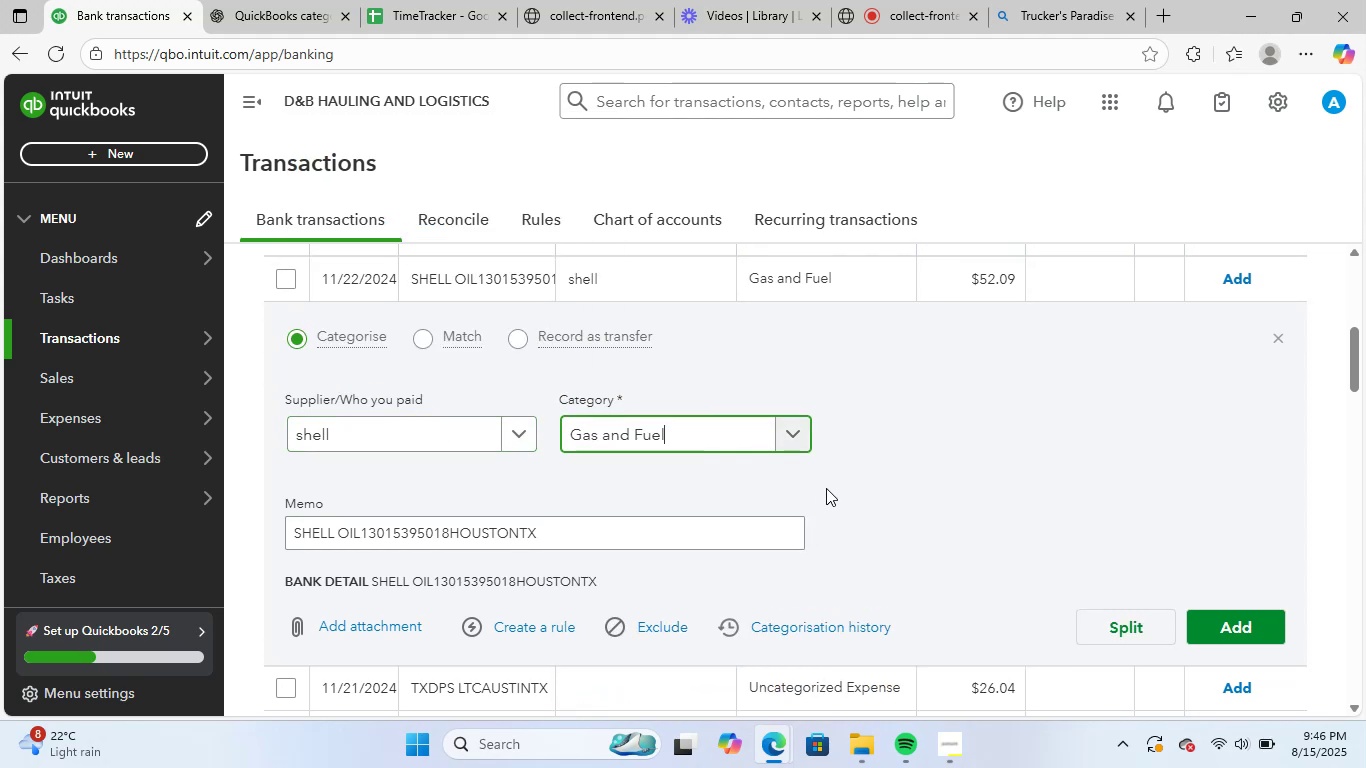 
scroll: coordinate [830, 485], scroll_direction: down, amount: 1.0
 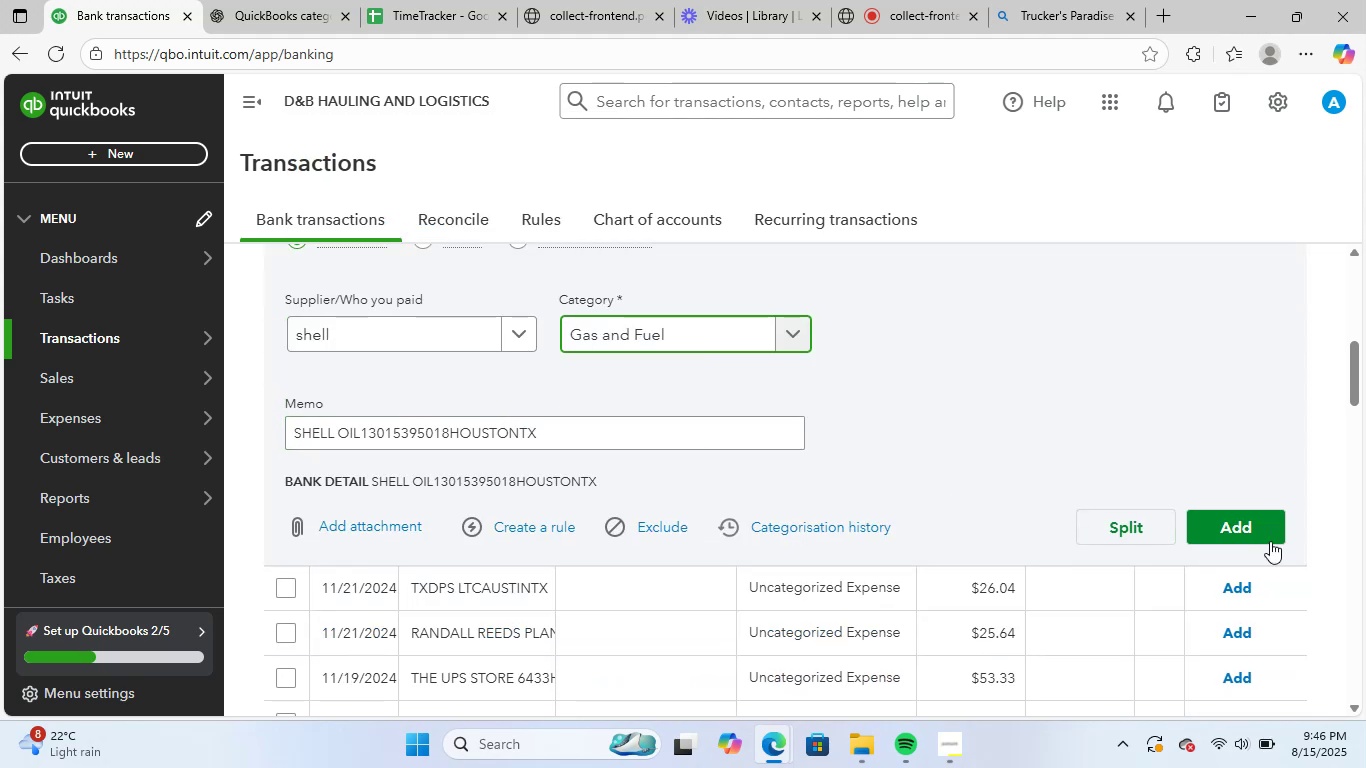 
left_click([1271, 535])
 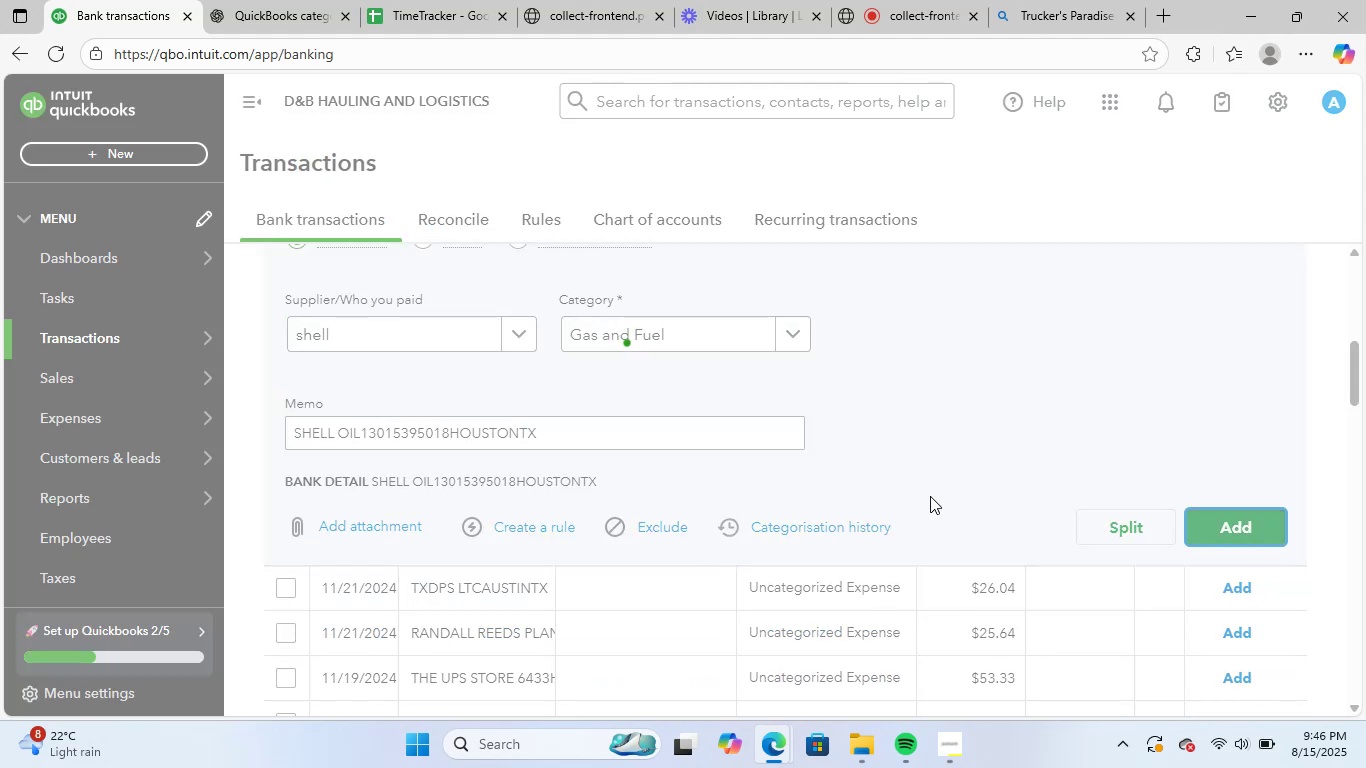 
scroll: coordinate [592, 521], scroll_direction: up, amount: 2.0
 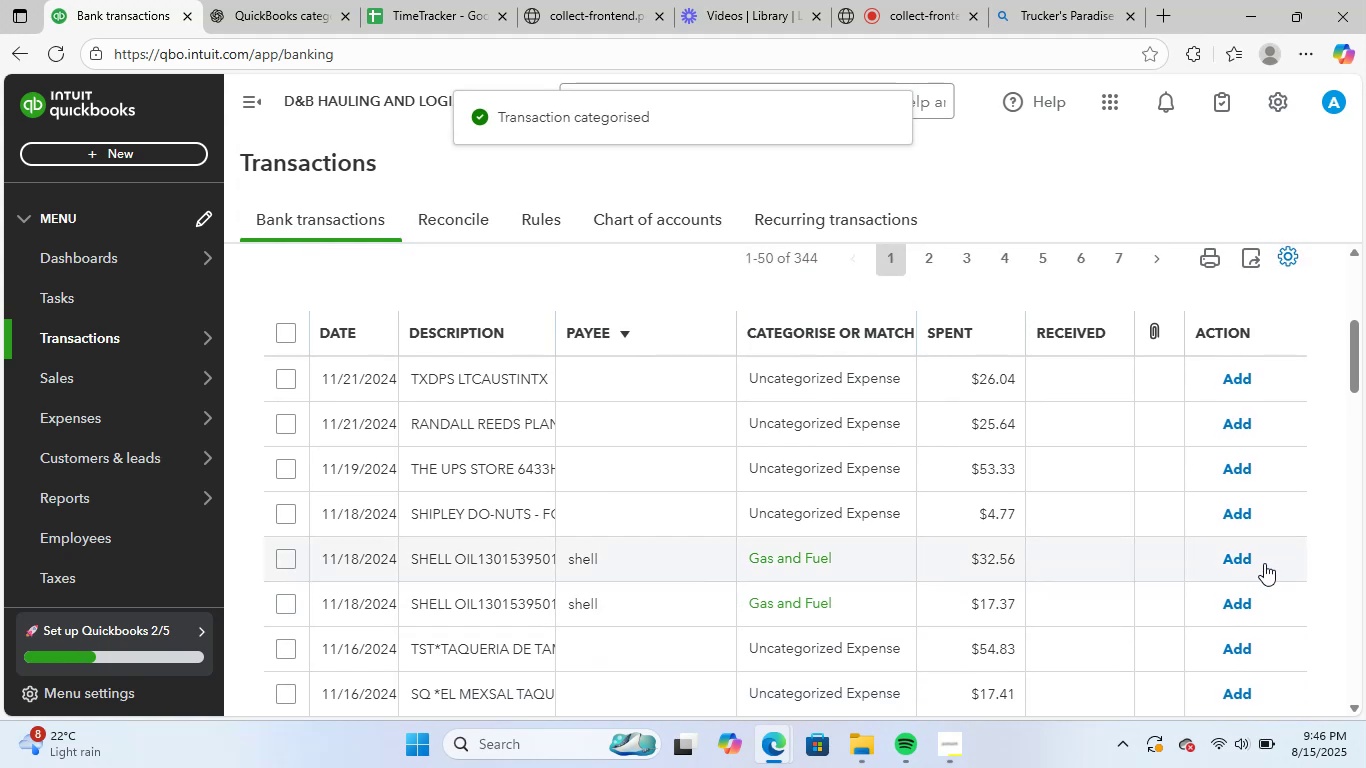 
left_click([1251, 559])
 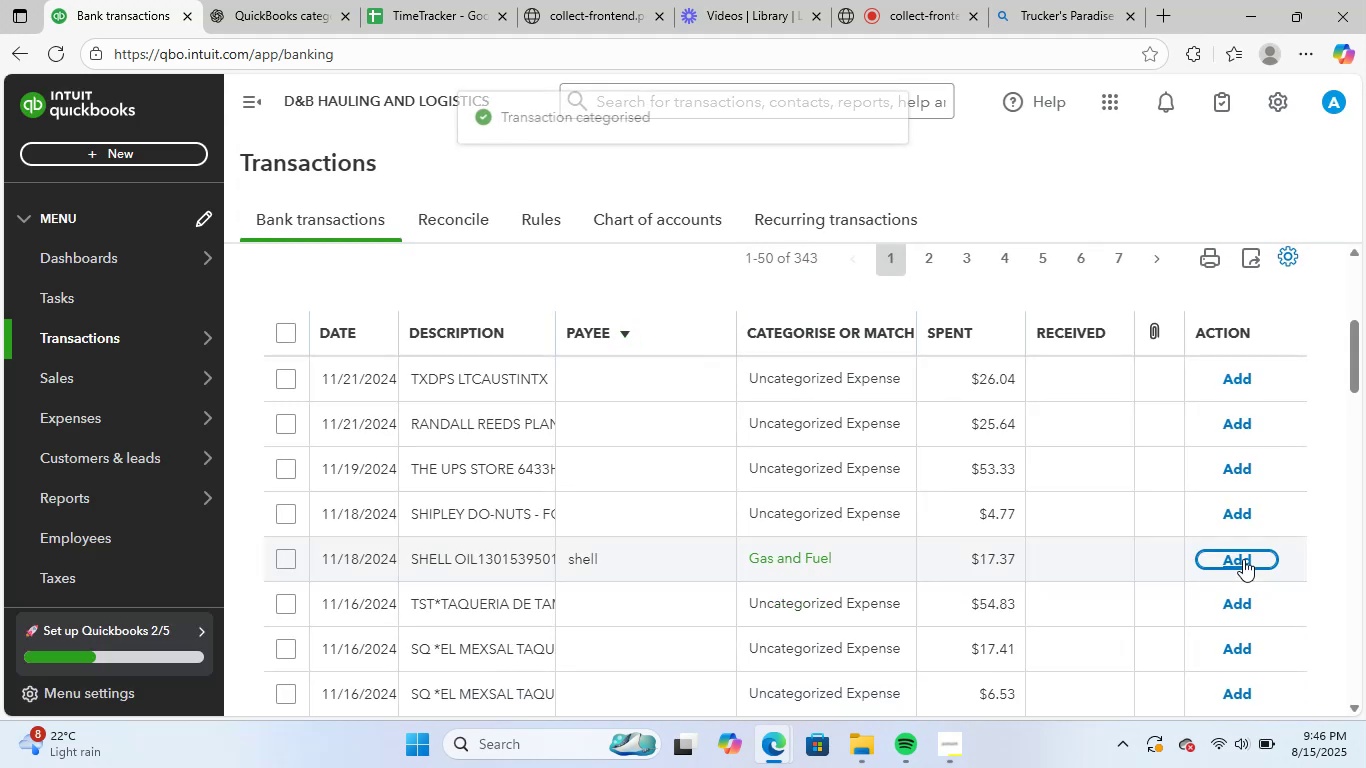 
left_click([1243, 559])
 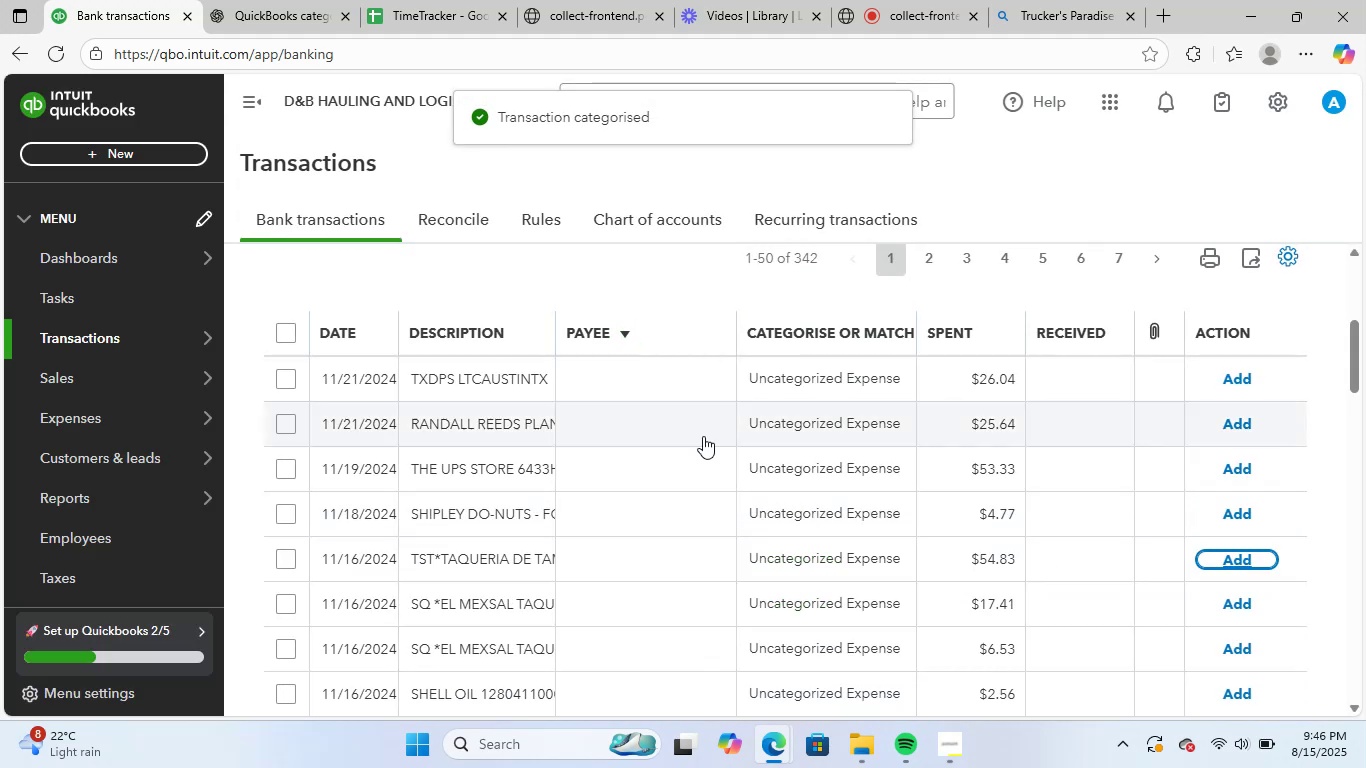 
left_click([514, 383])
 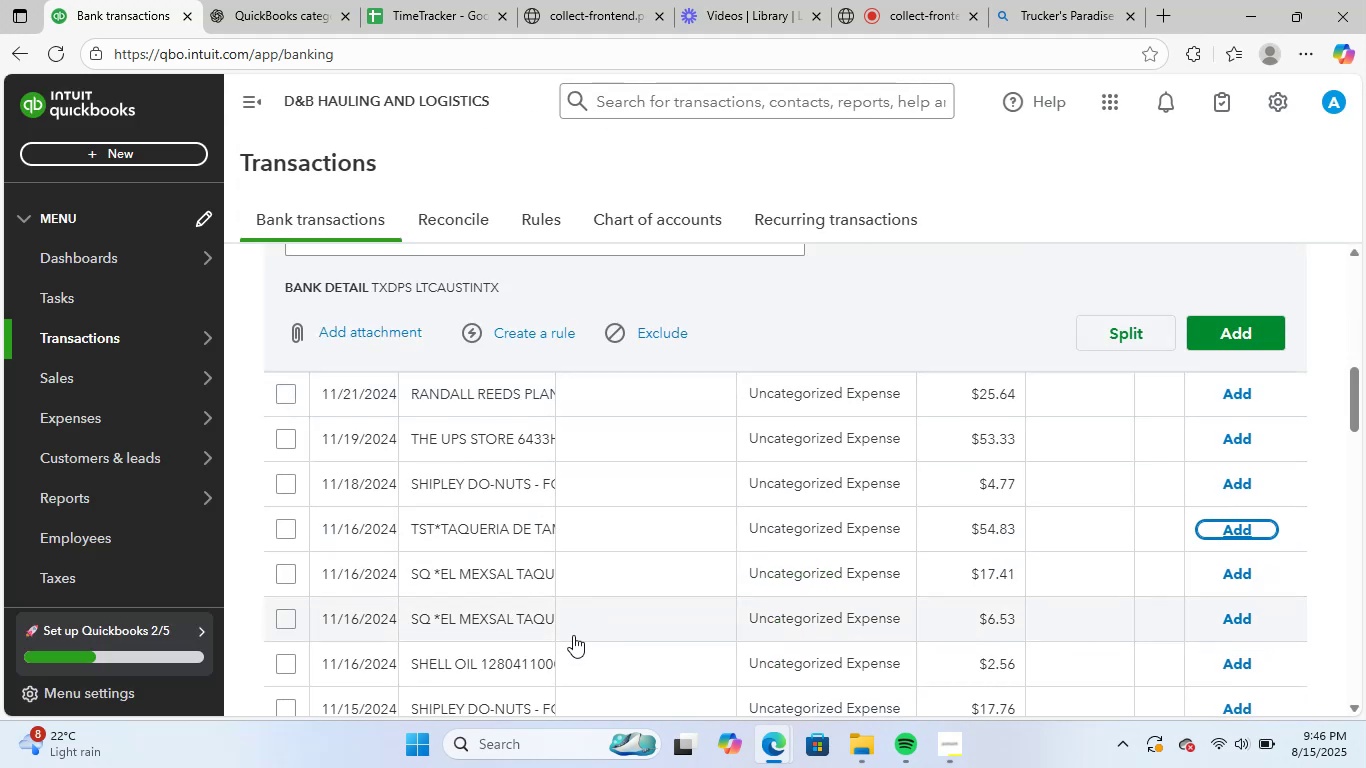 
scroll: coordinate [568, 516], scroll_direction: up, amount: 4.0
 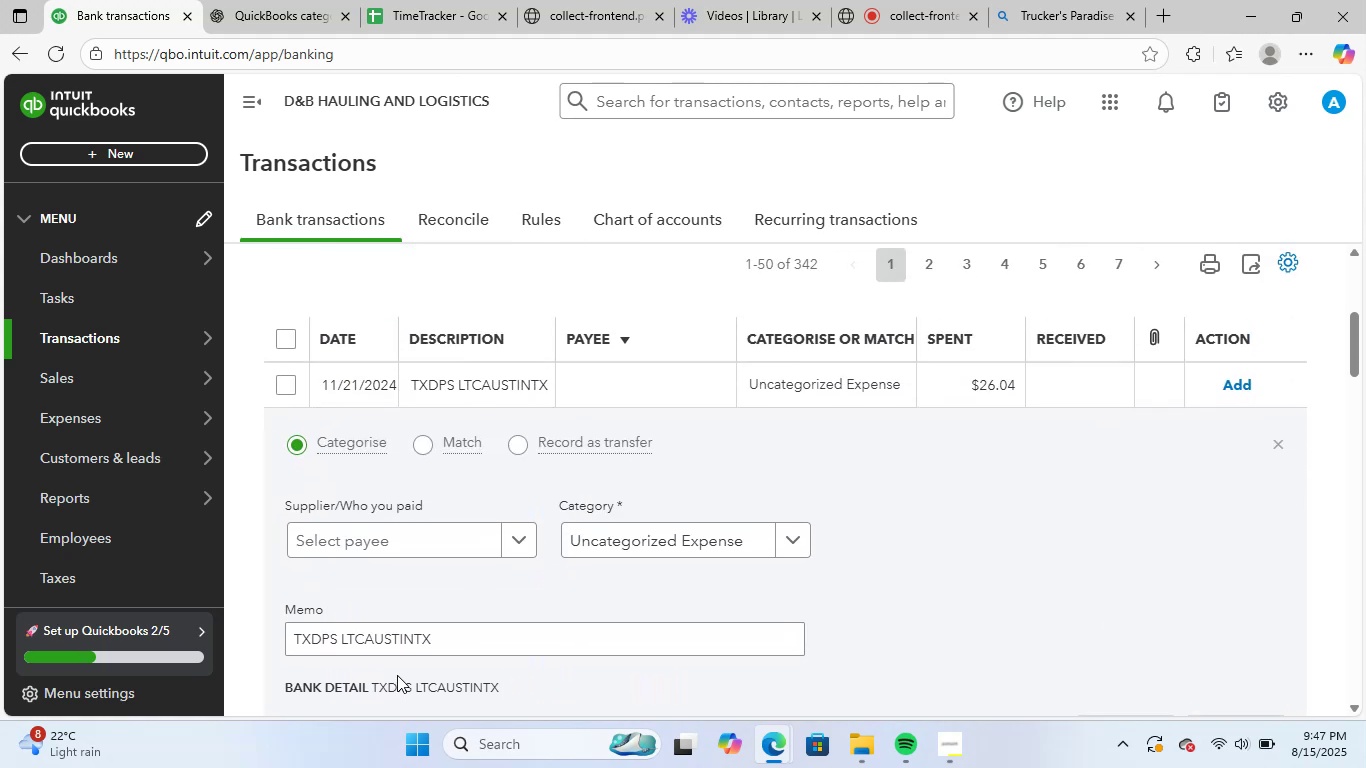 
left_click_drag(start_coordinate=[447, 635], to_coordinate=[249, 642])
 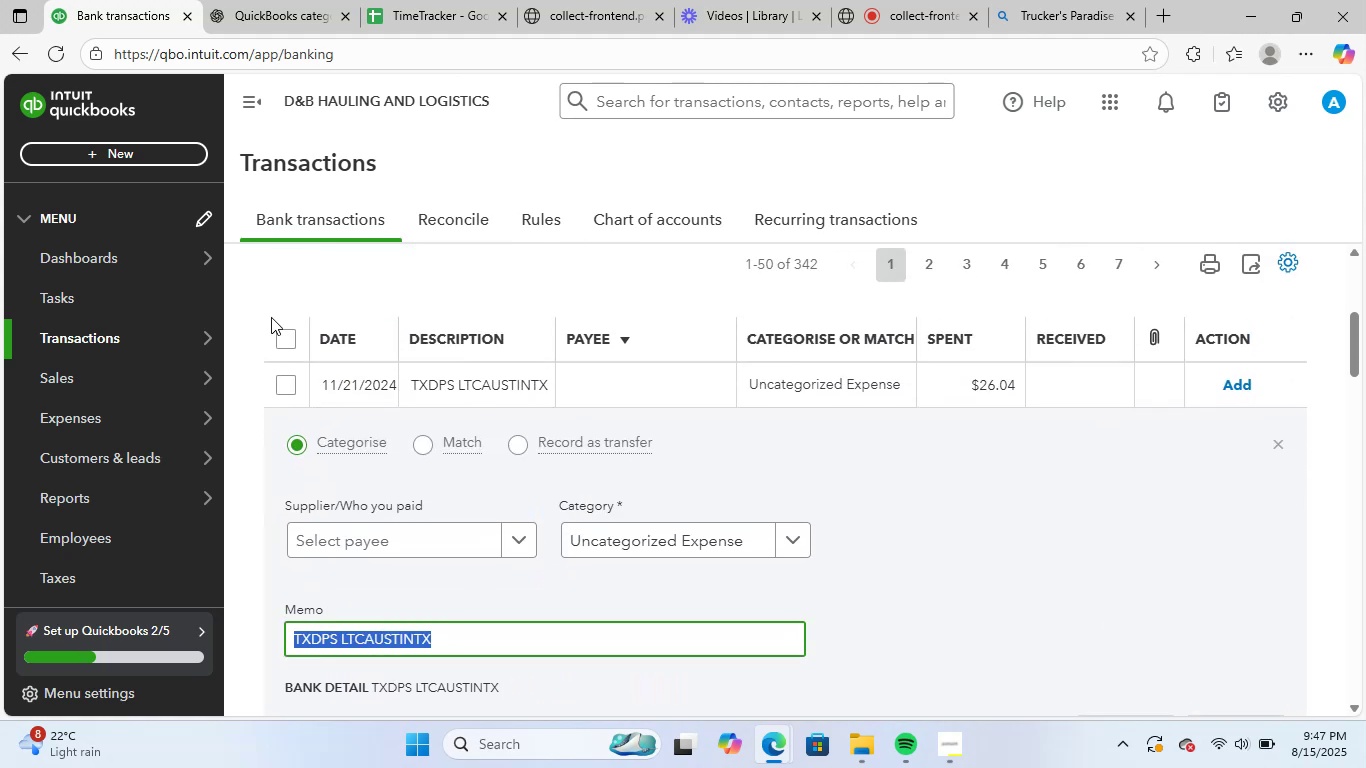 
key(Control+ControlLeft)
 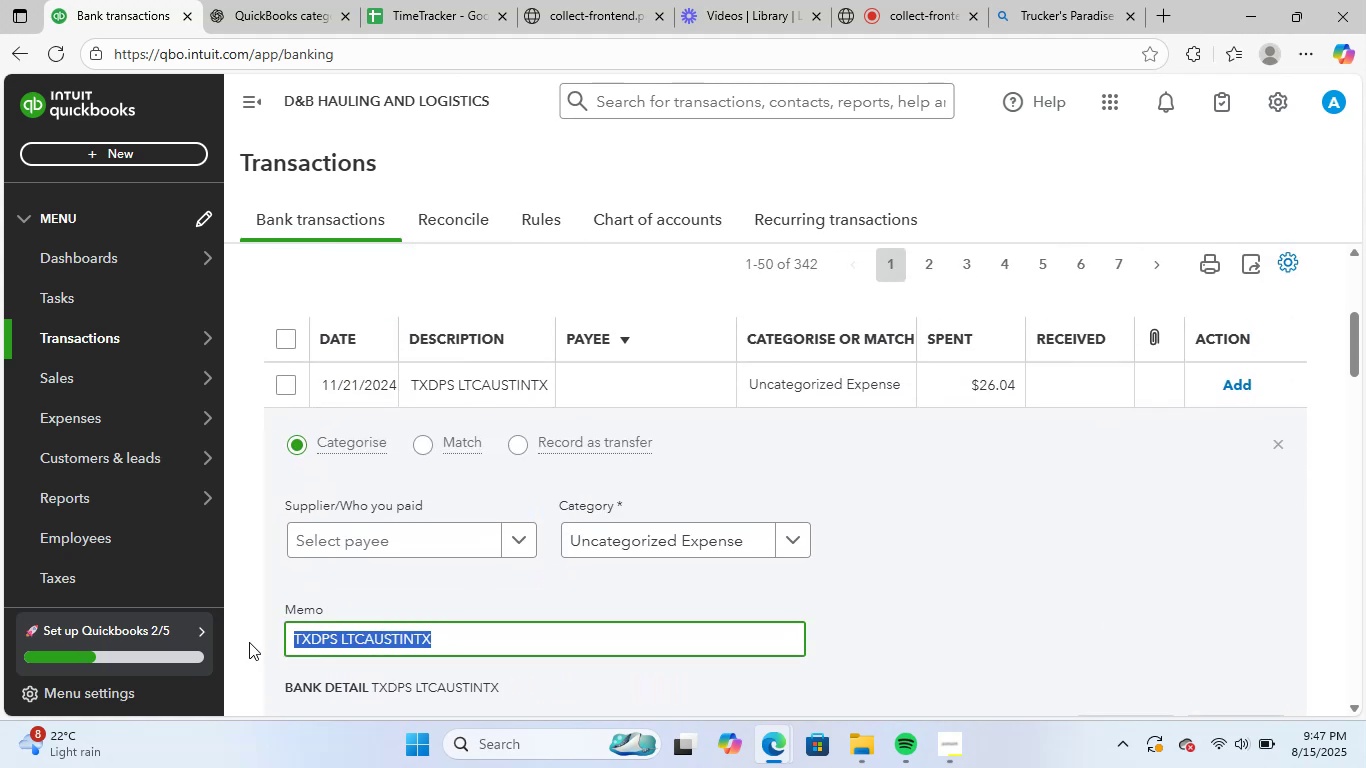 
key(Control+C)
 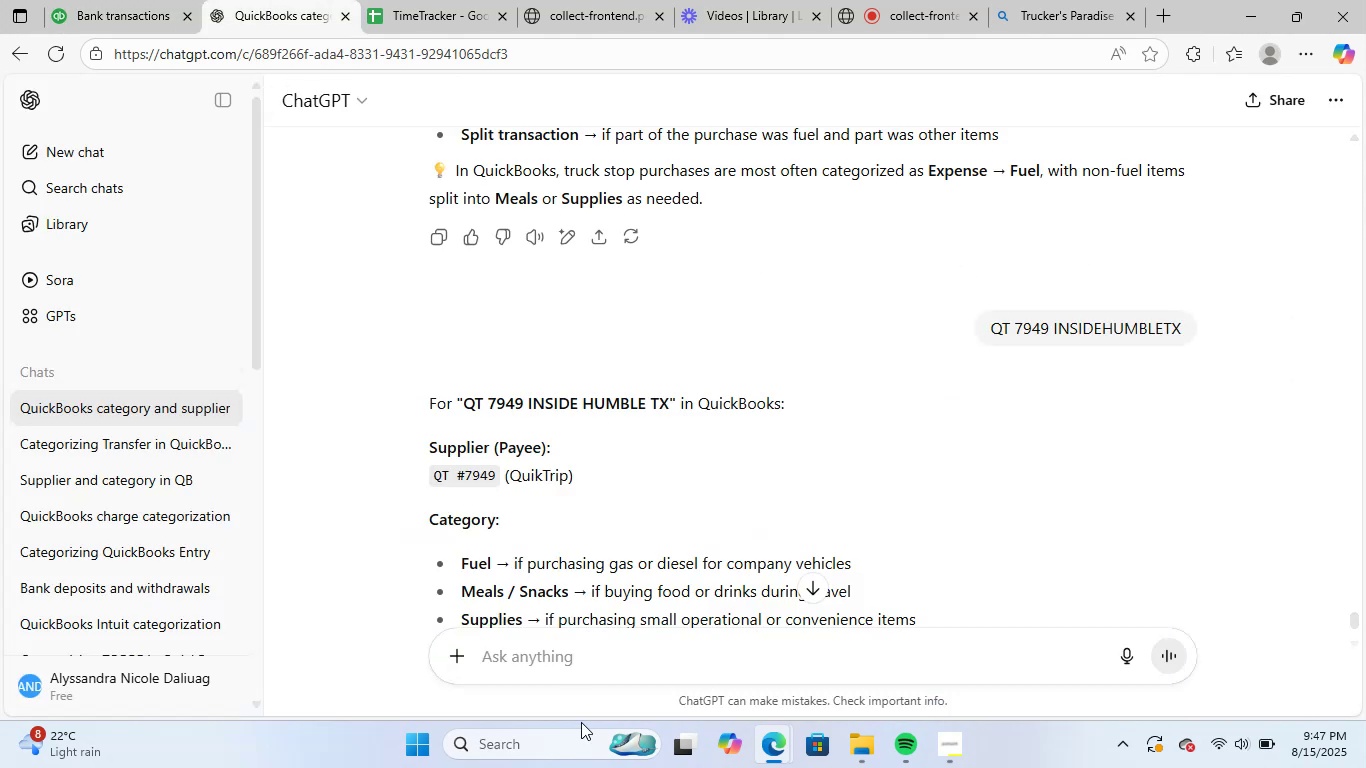 
left_click([624, 677])
 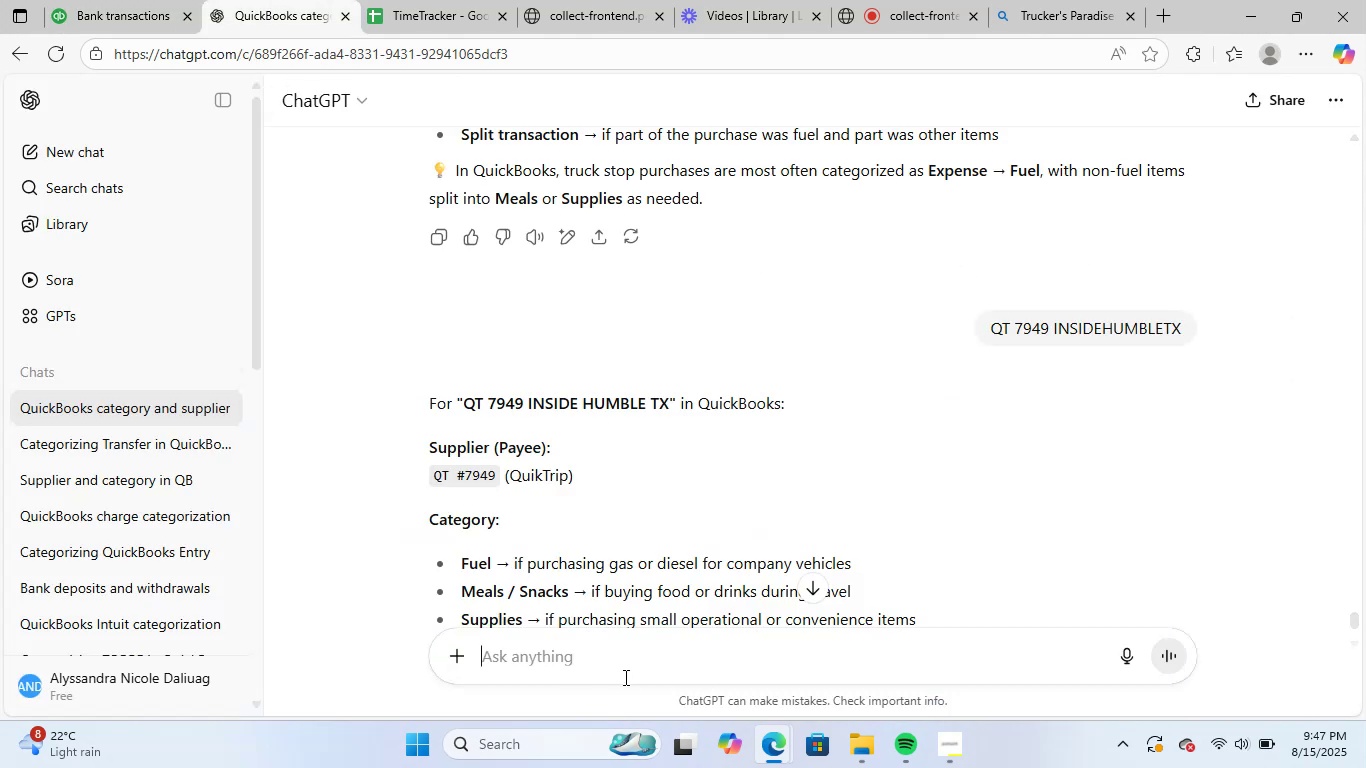 
key(Control+ControlLeft)
 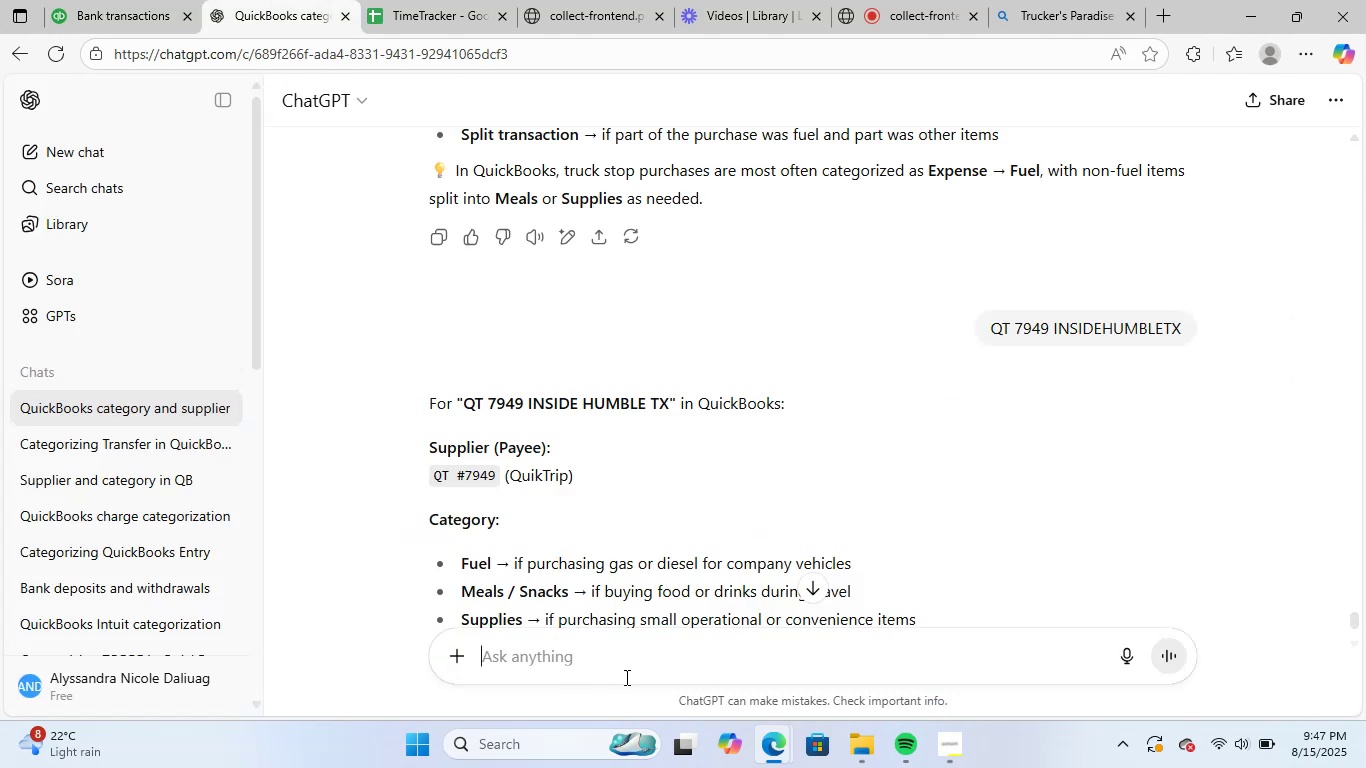 
key(Control+V)
 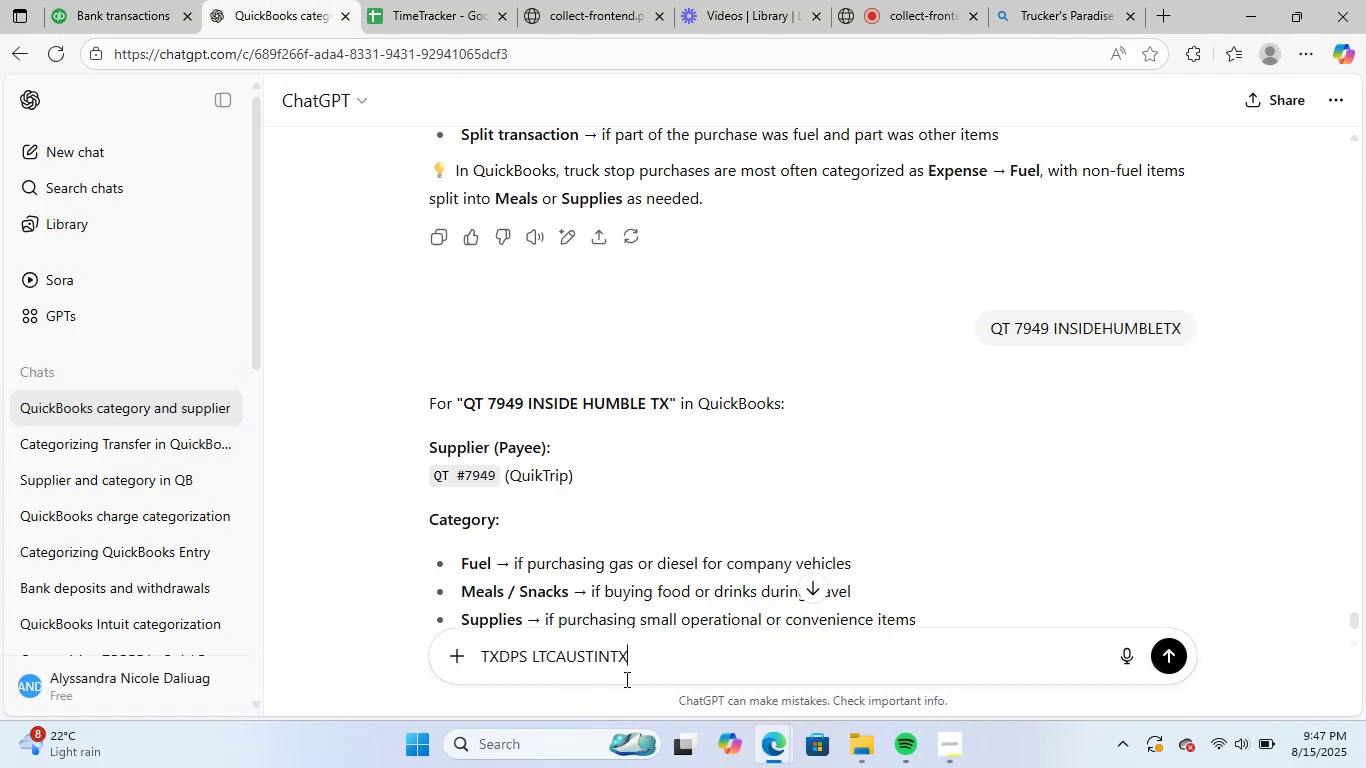 
key(NumpadEnter)
 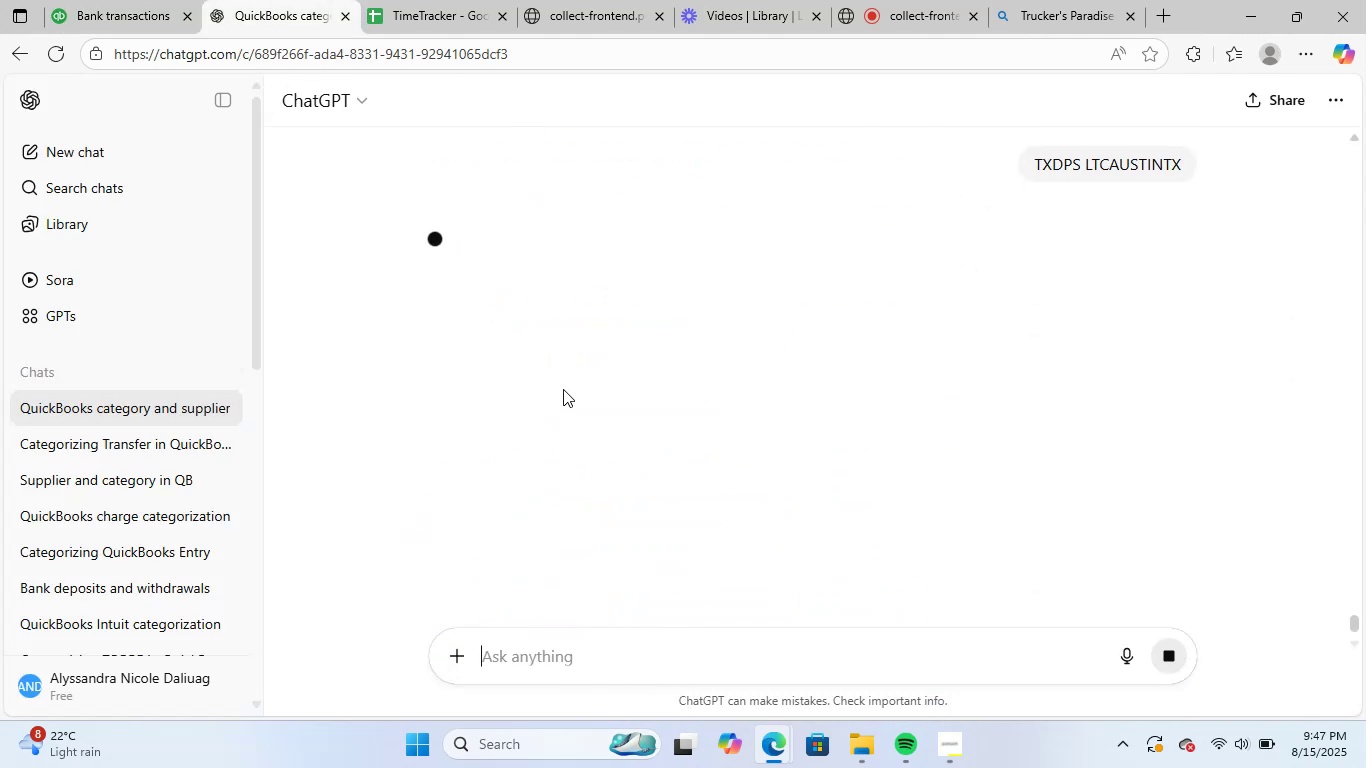 
wait(9.68)
 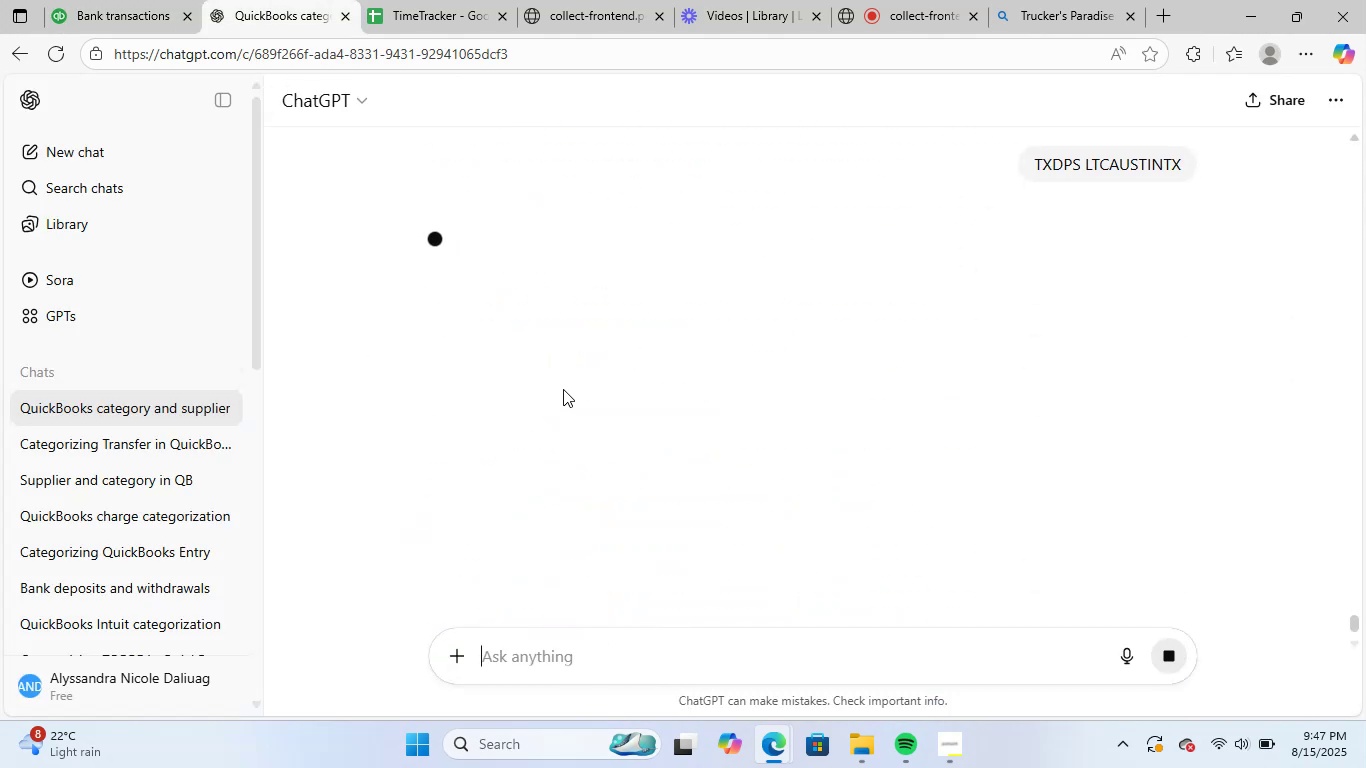 
left_click_drag(start_coordinate=[433, 311], to_coordinate=[515, 319])
 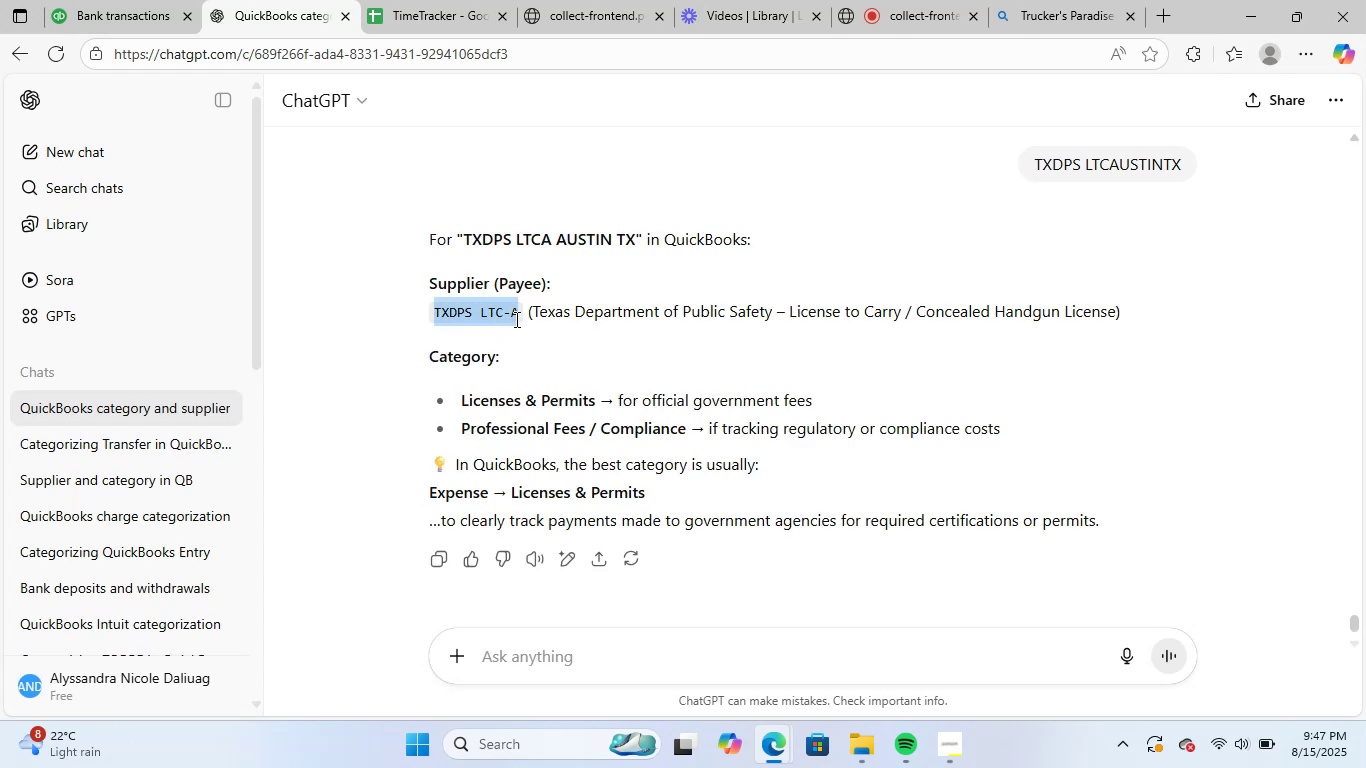 
key(Control+ControlLeft)
 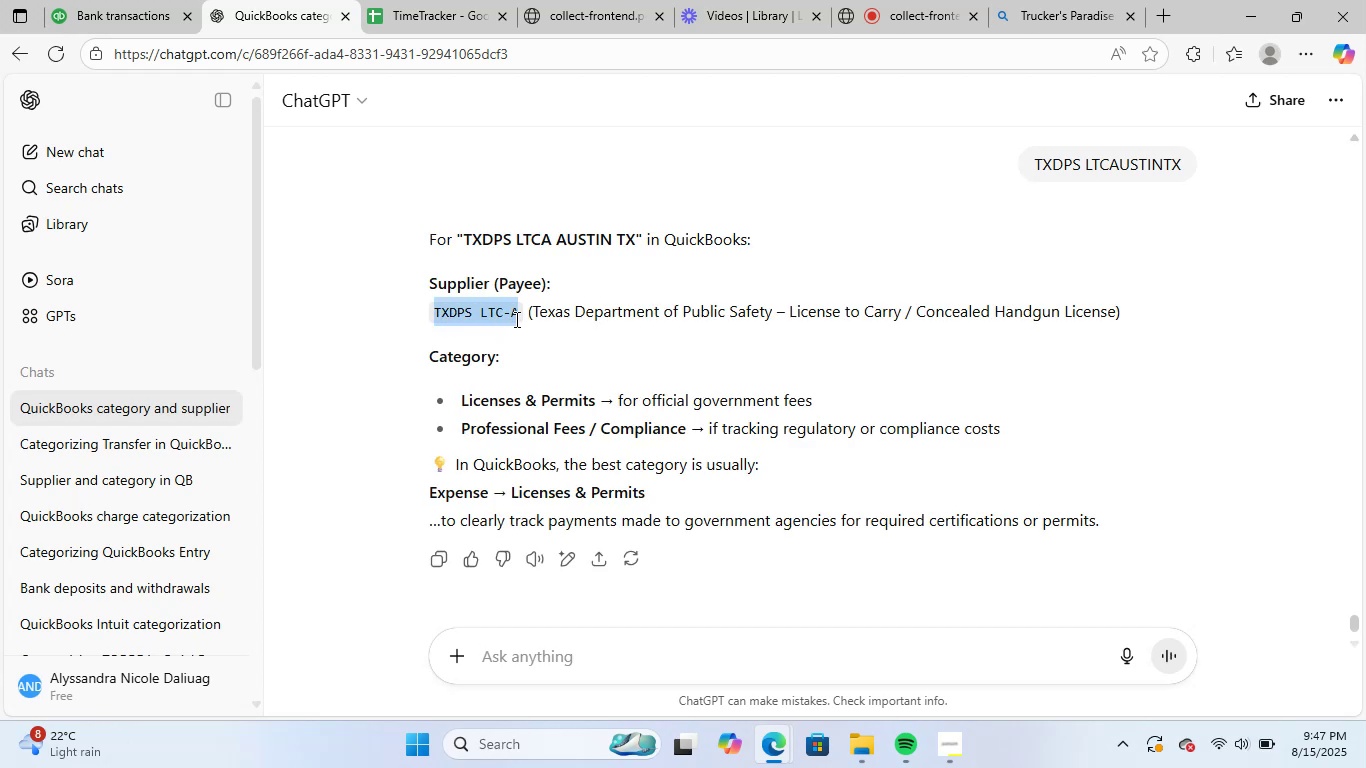 
key(Control+C)
 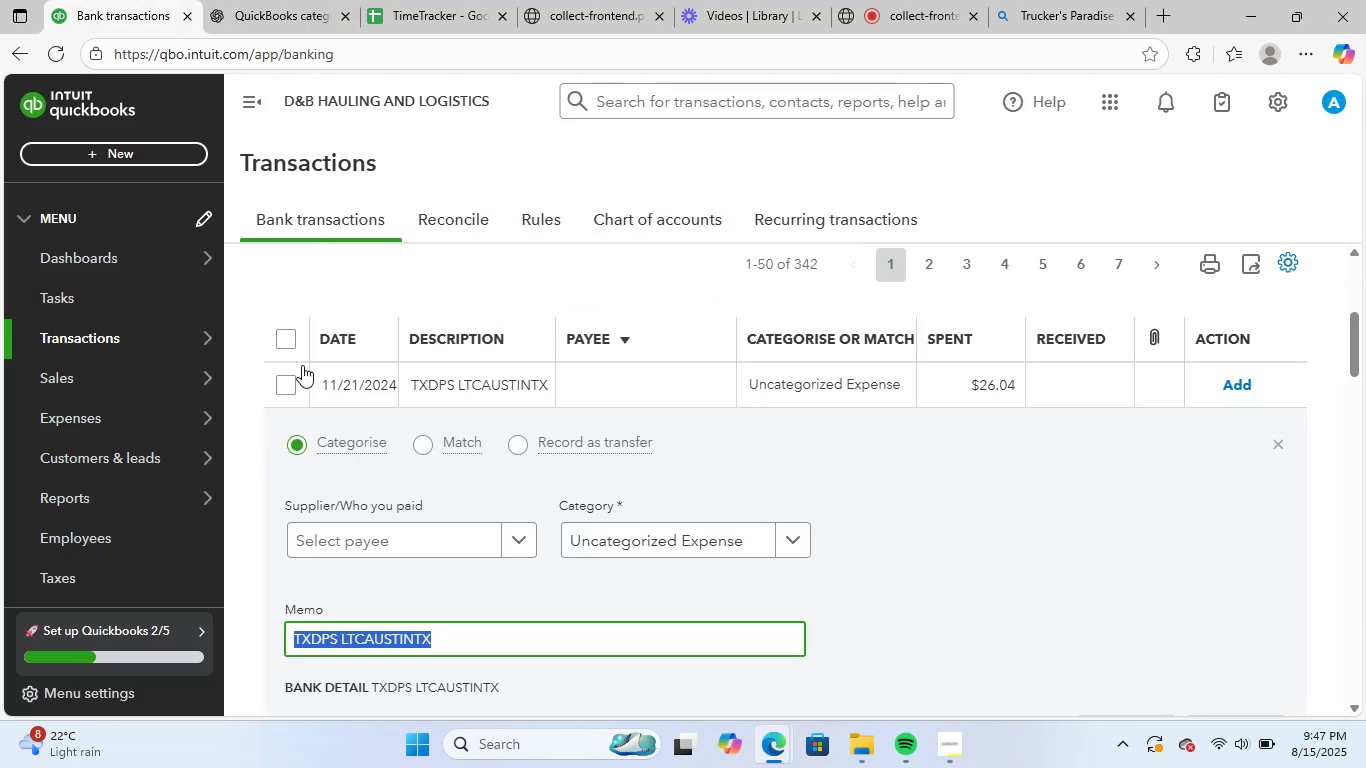 
left_click([421, 533])
 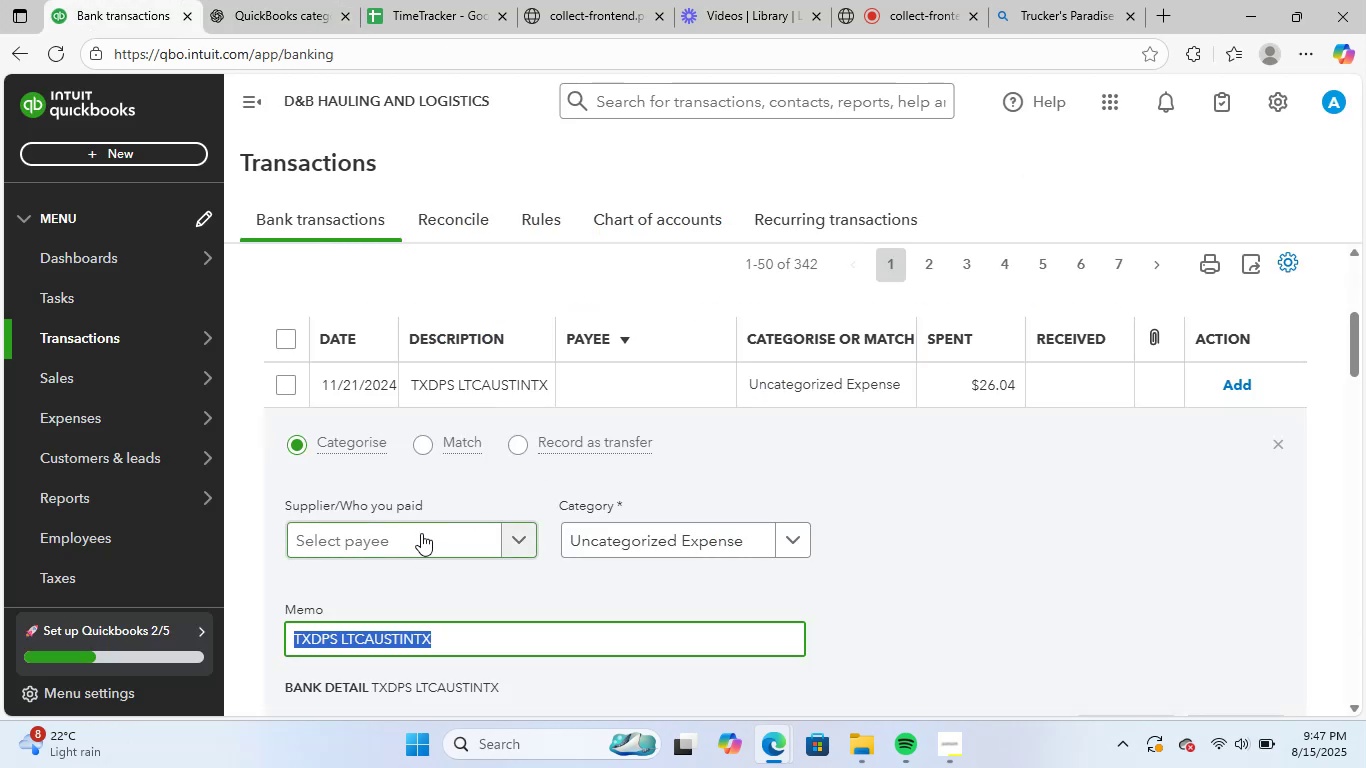 
key(Control+ControlLeft)
 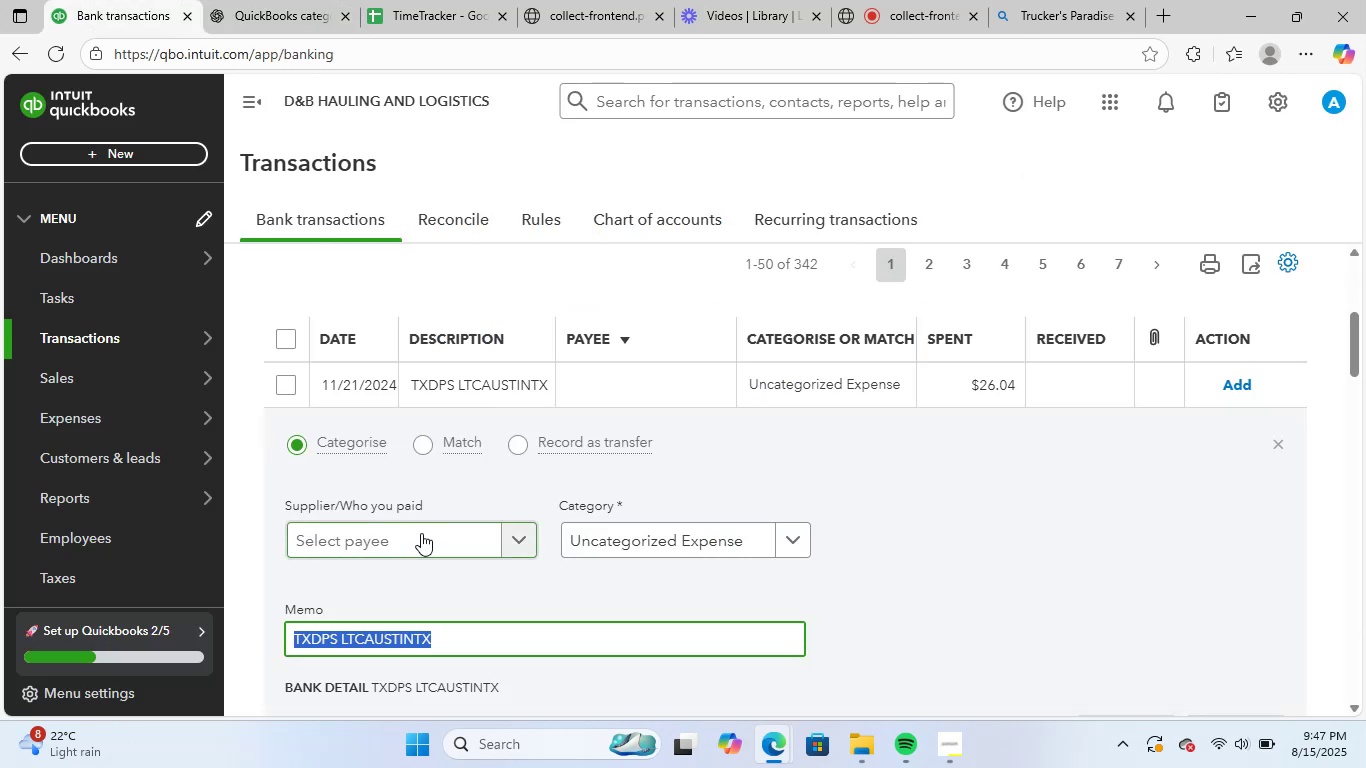 
key(Control+V)
 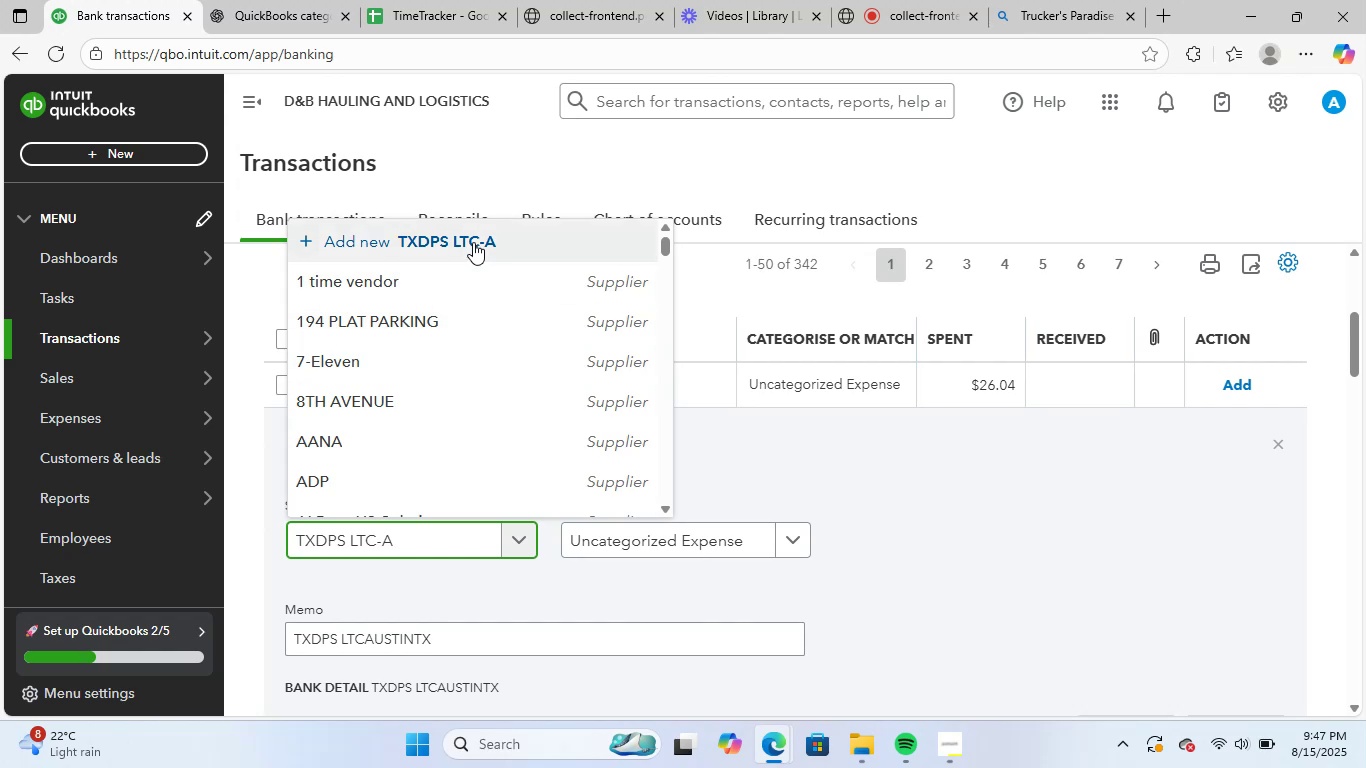 
left_click([456, 494])
 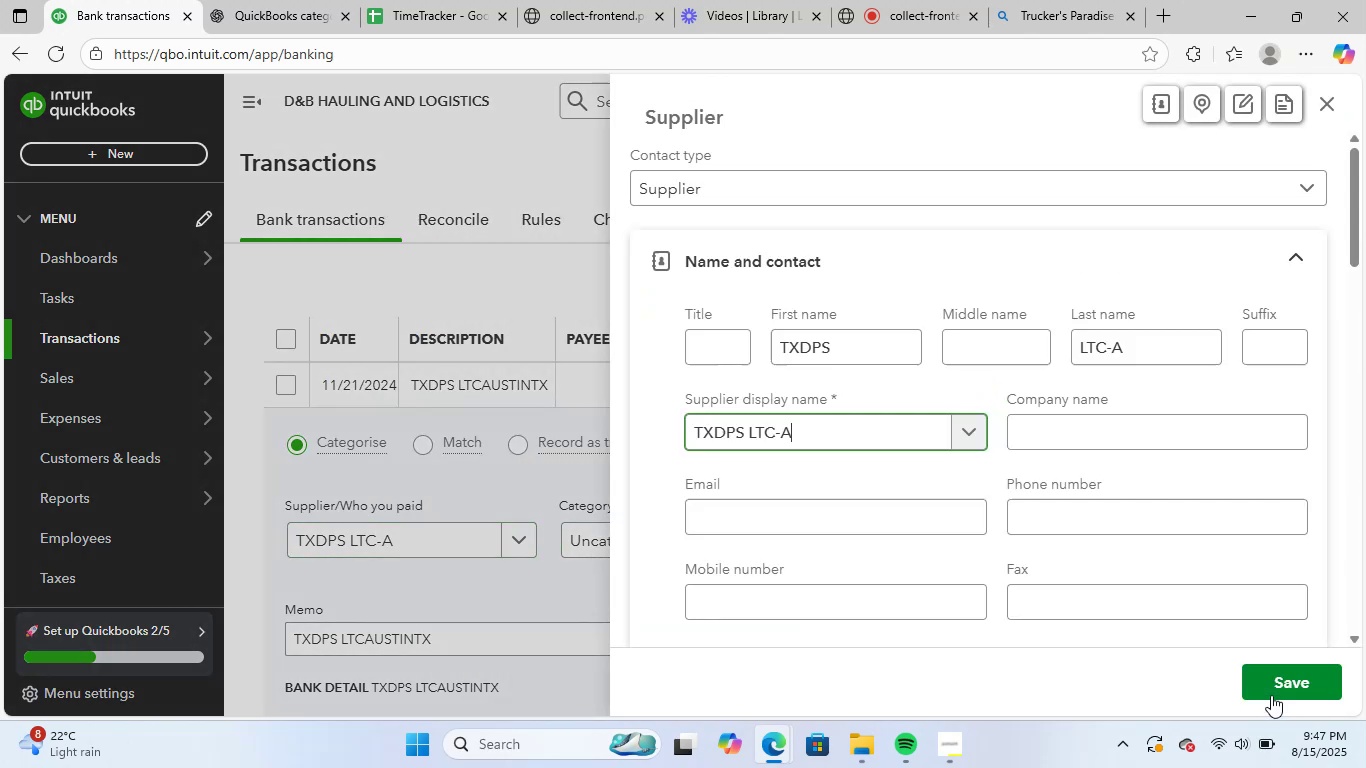 
left_click([1279, 680])
 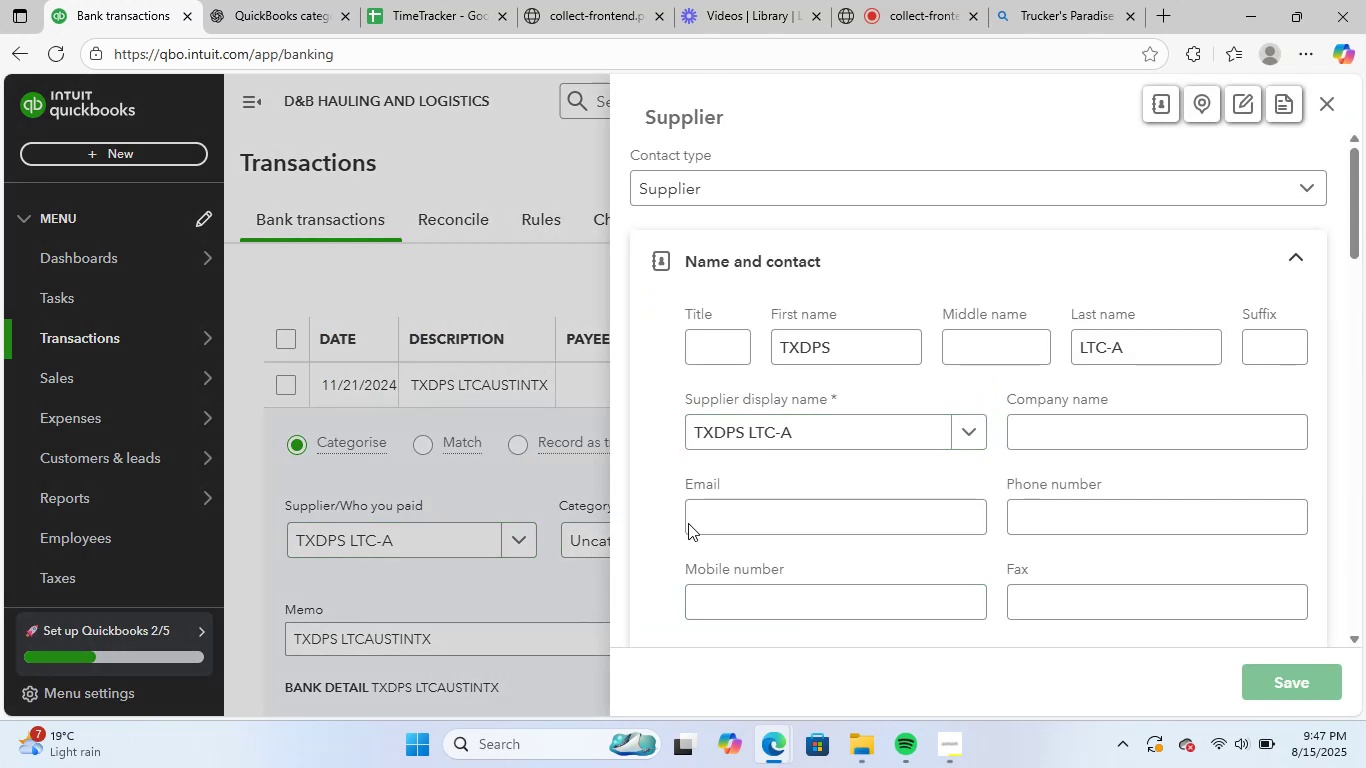 
scroll: coordinate [635, 488], scroll_direction: down, amount: 1.0
 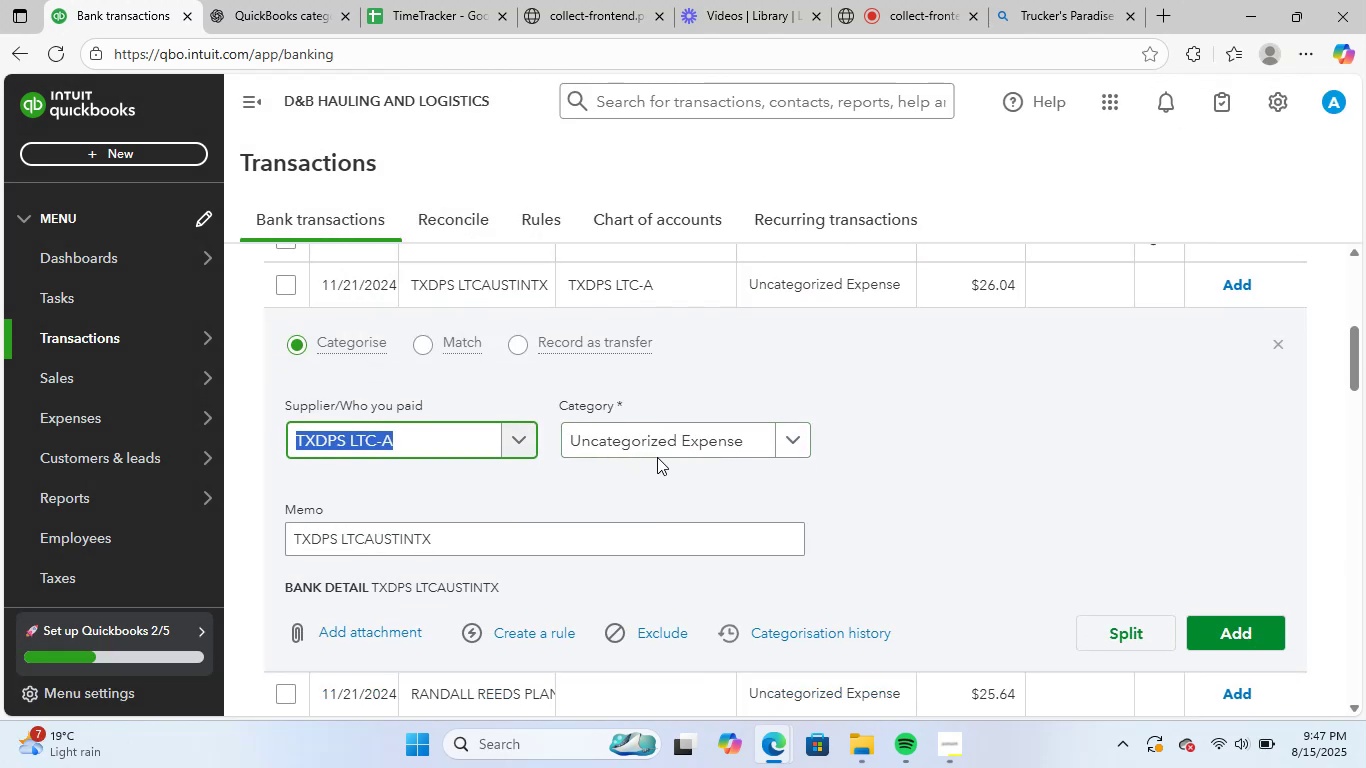 
left_click([663, 449])
 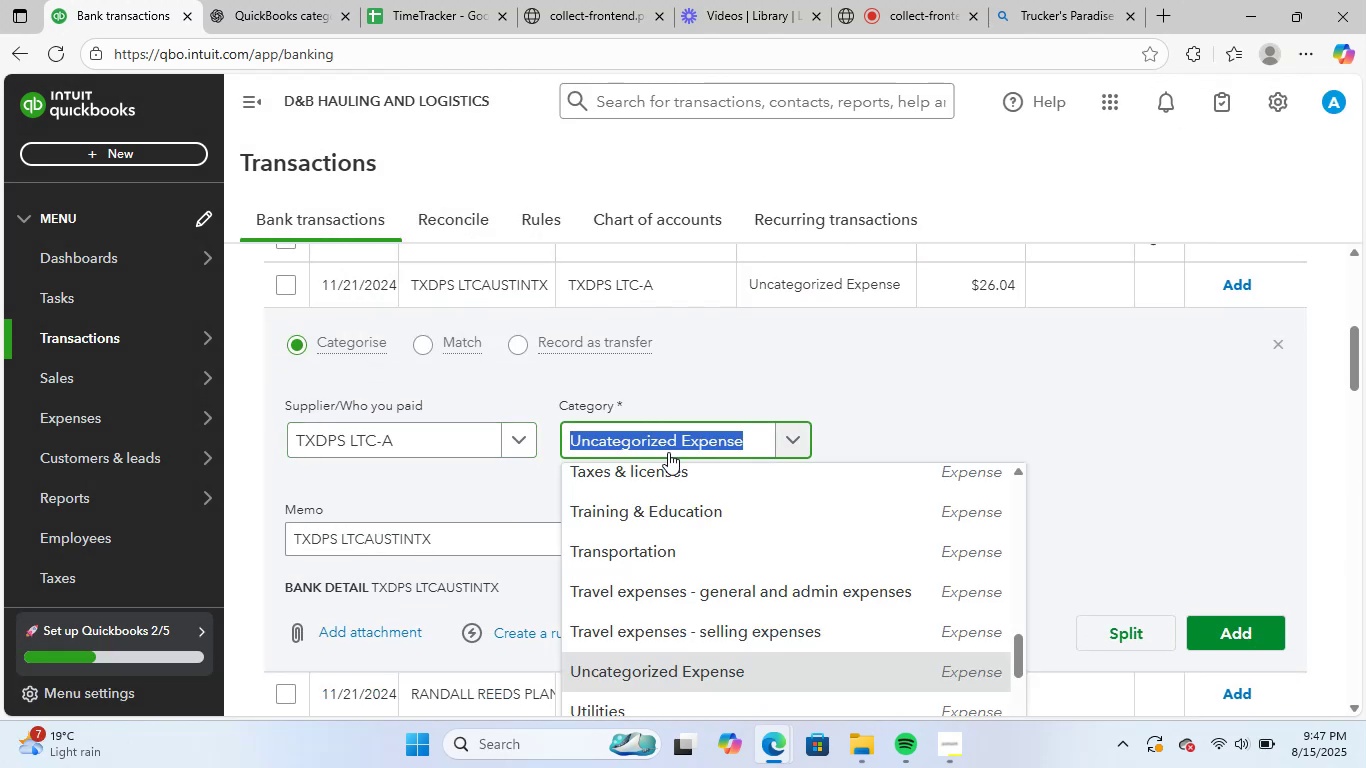 
left_click([663, 476])
 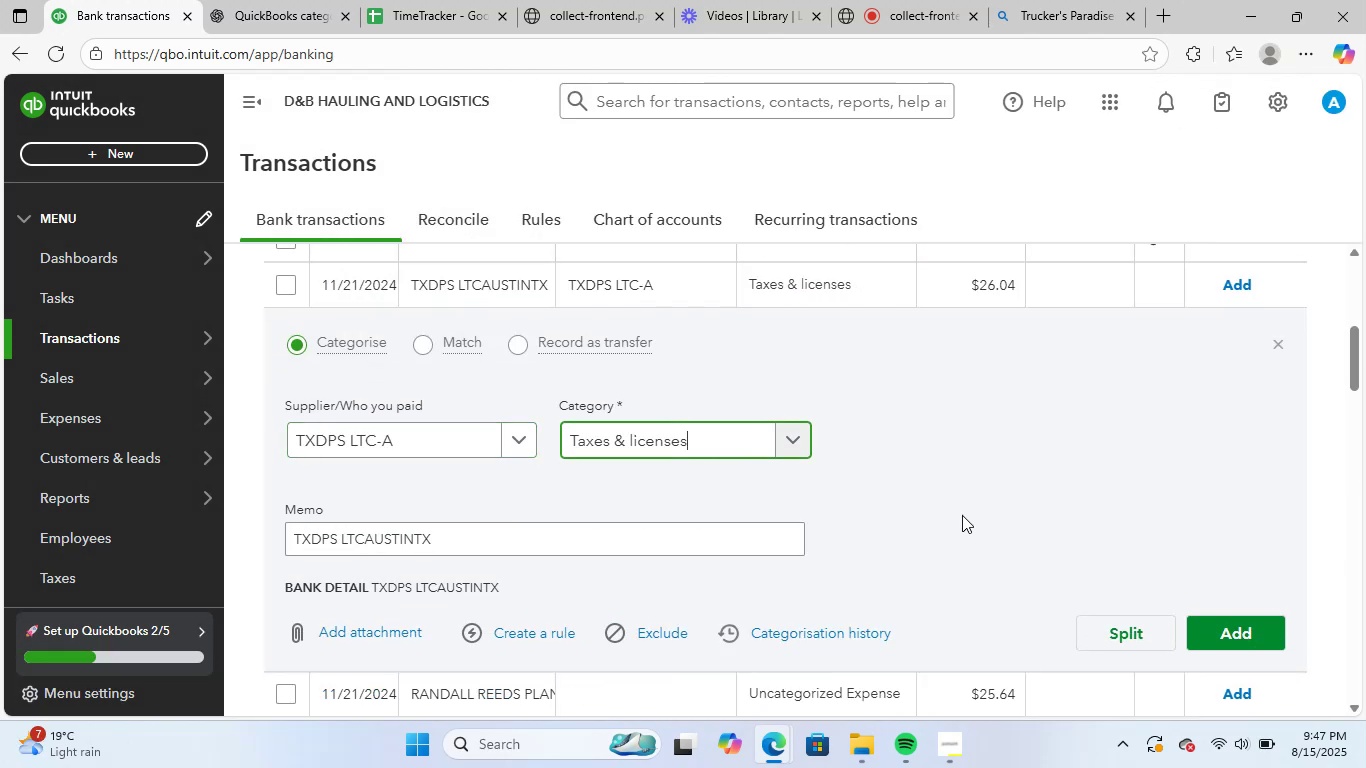 
scroll: coordinate [1016, 543], scroll_direction: down, amount: 1.0
 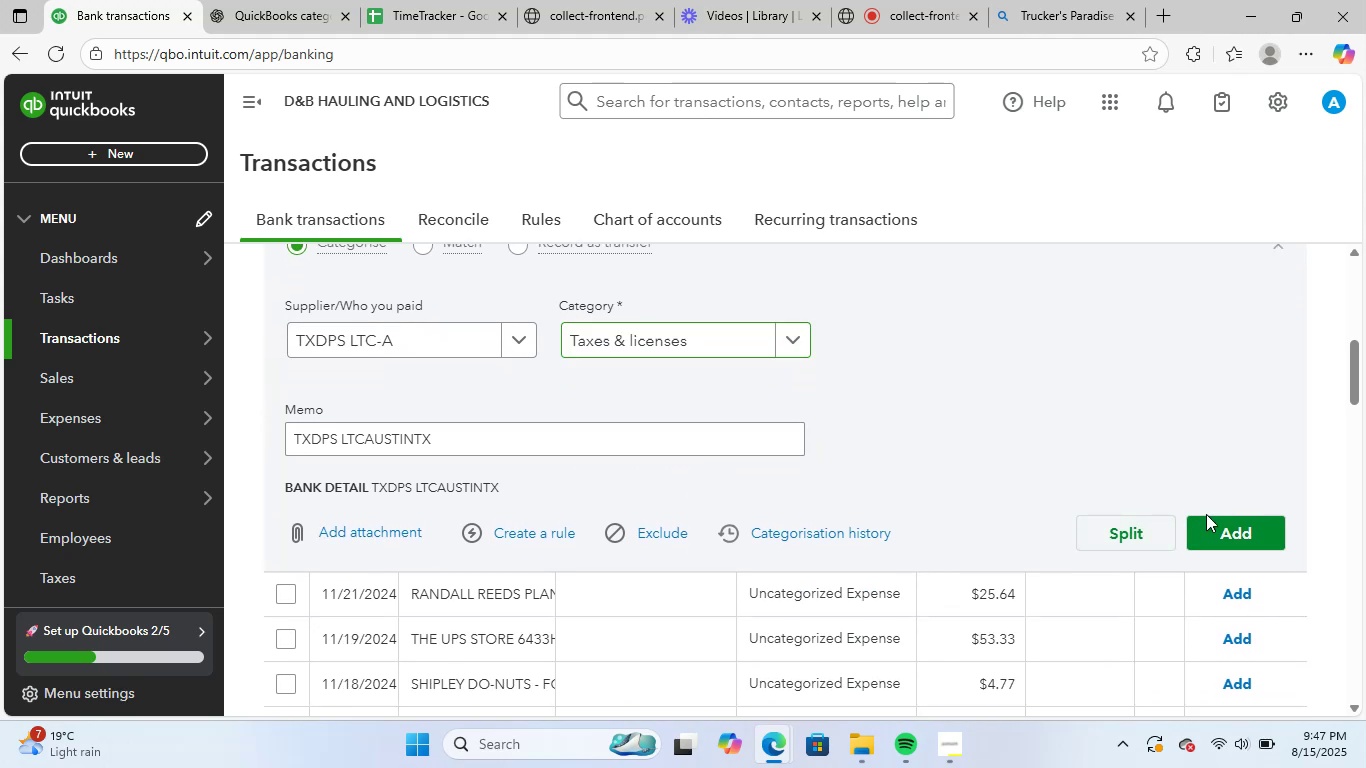 
double_click([1210, 534])
 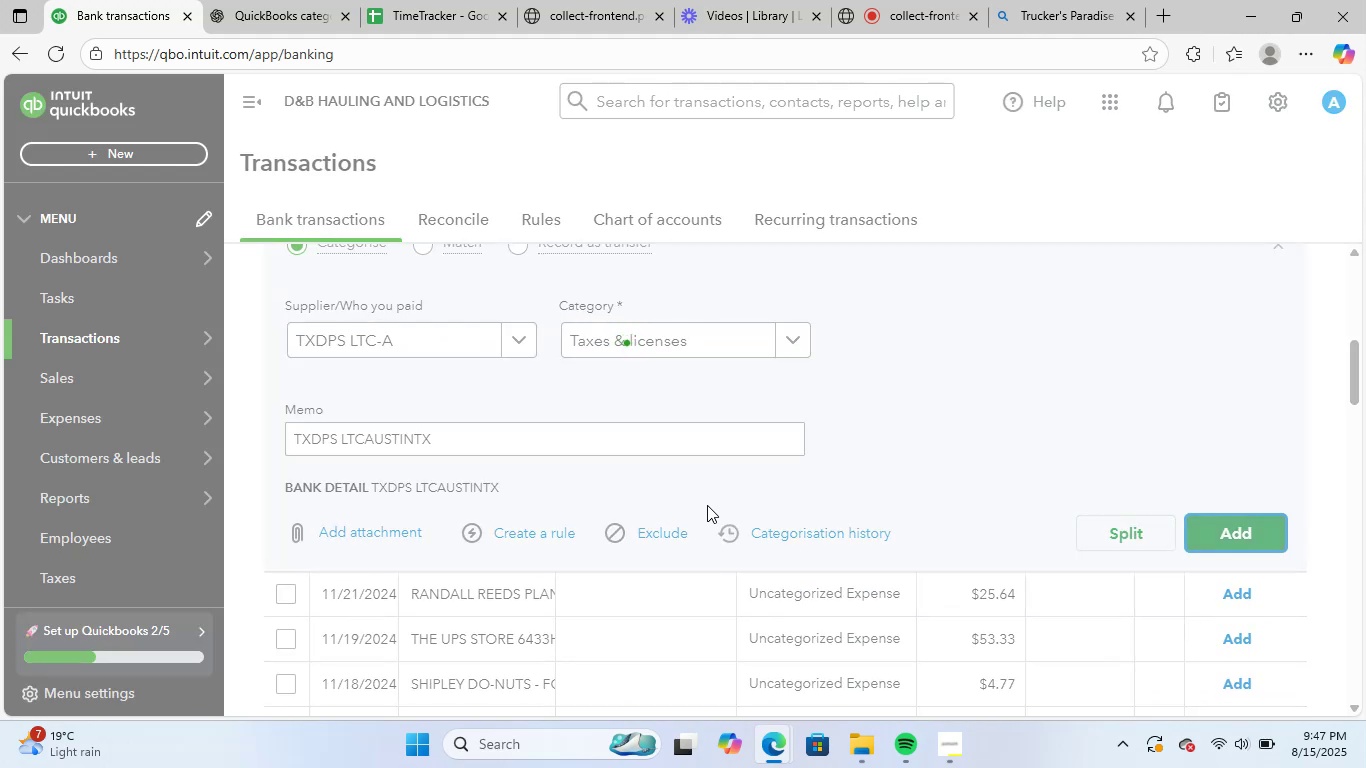 
scroll: coordinate [639, 462], scroll_direction: up, amount: 2.0
 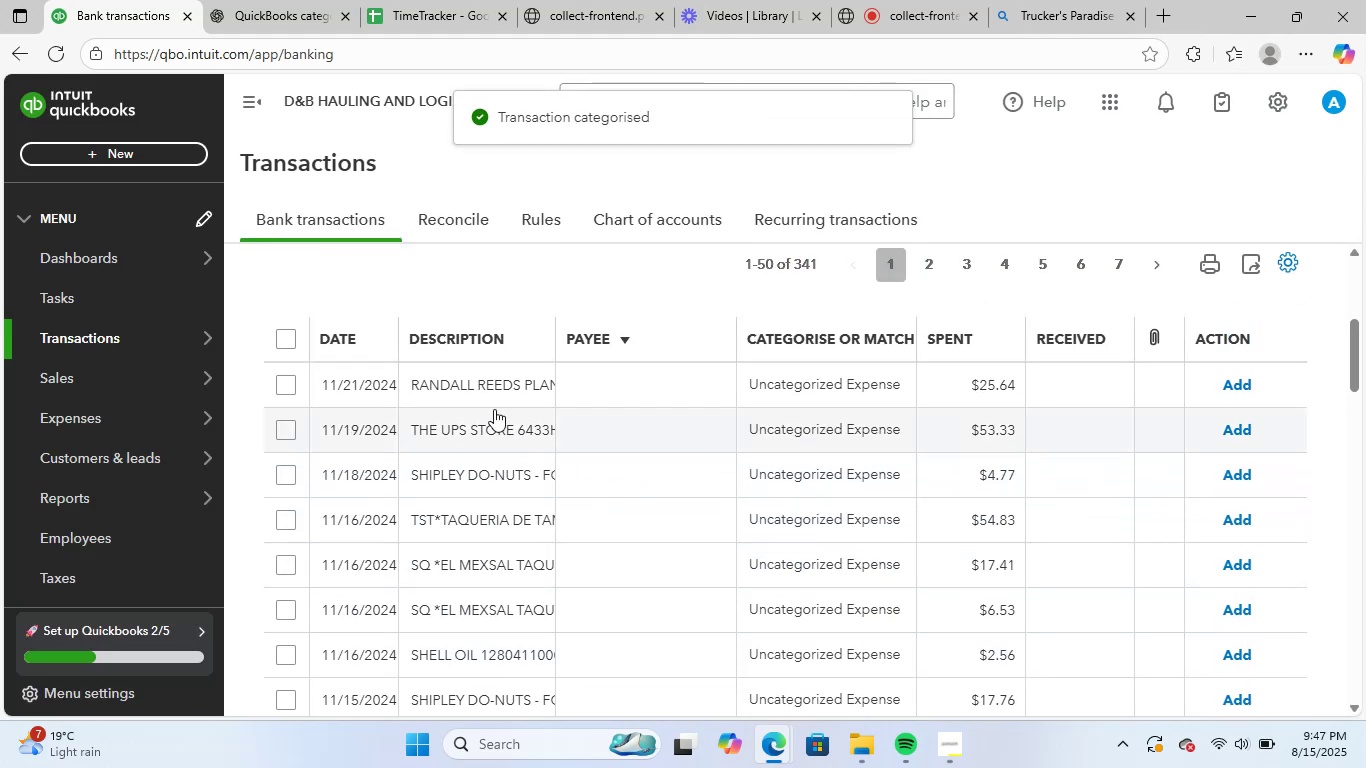 
left_click([481, 373])
 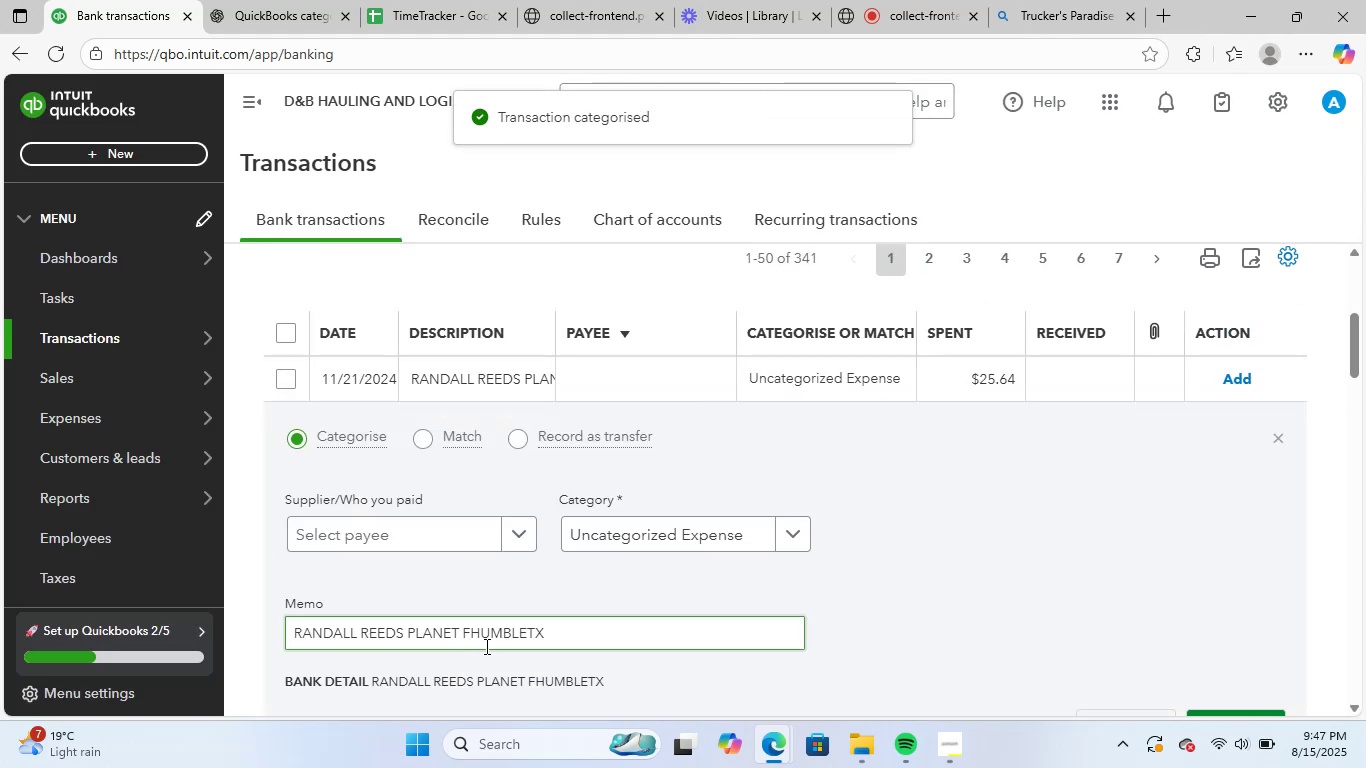 
left_click_drag(start_coordinate=[572, 627], to_coordinate=[213, 621])
 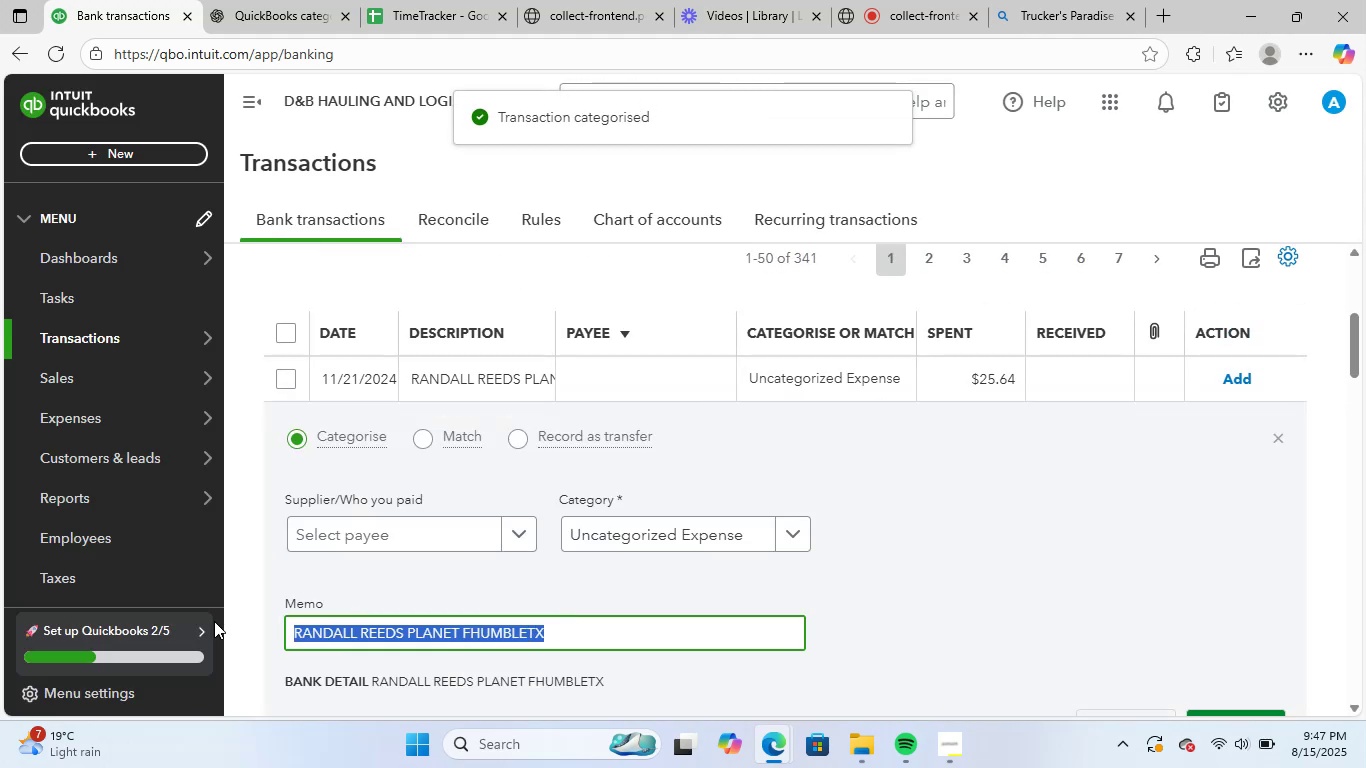 
key(Control+ControlLeft)
 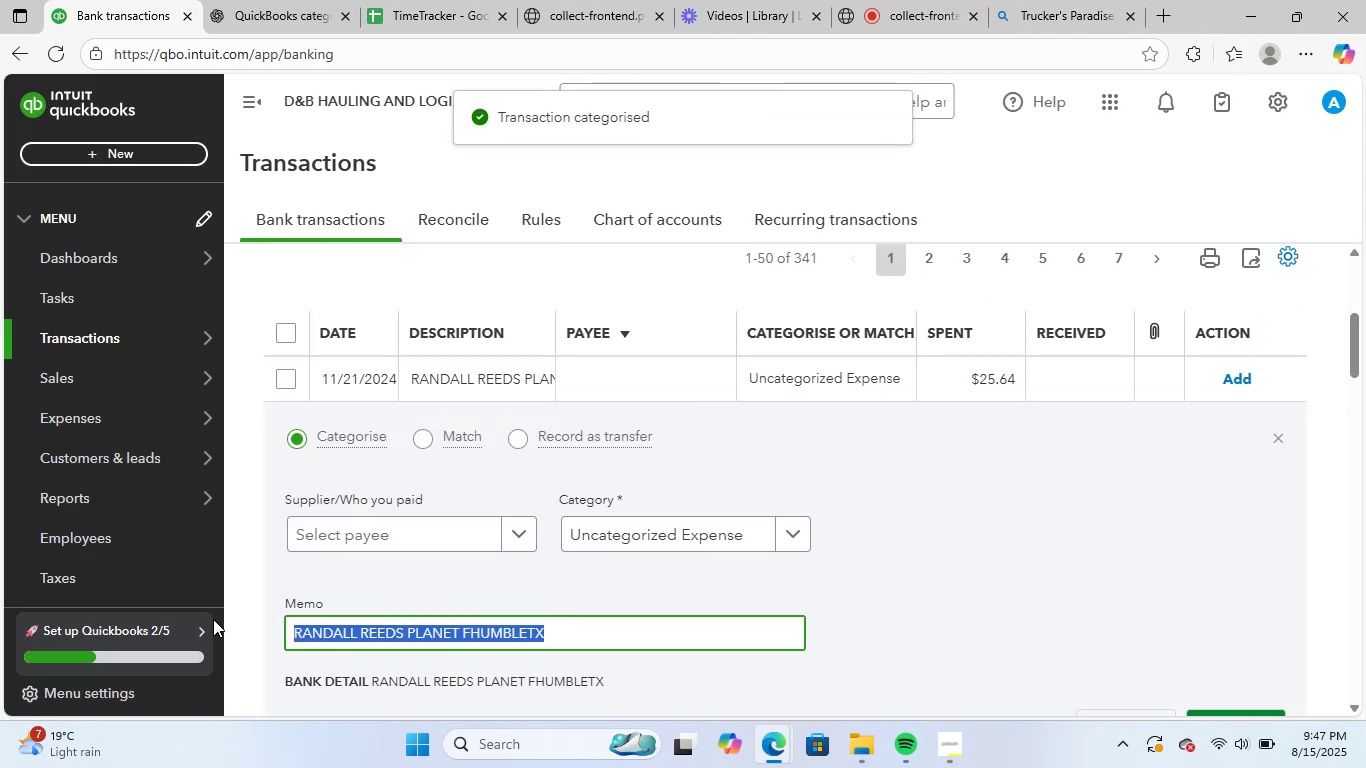 
key(Control+C)
 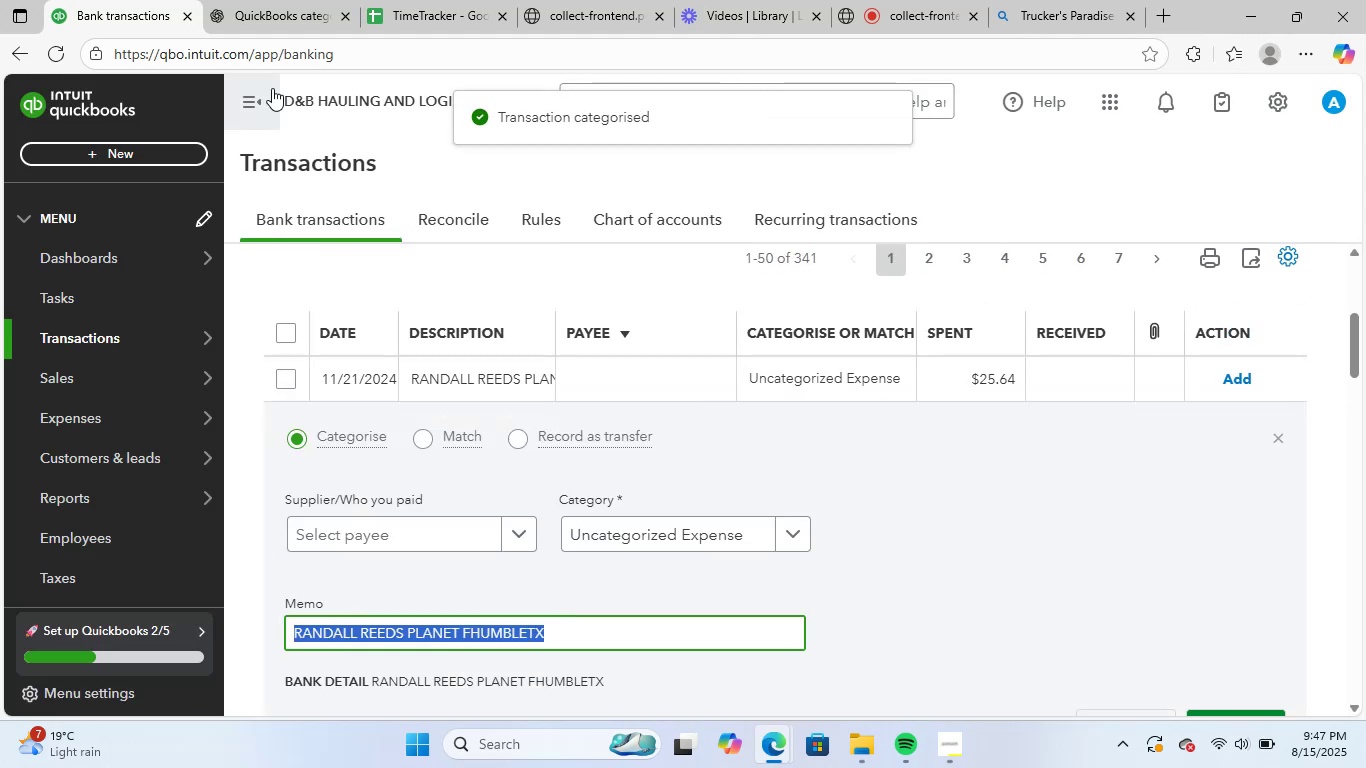 
left_click([306, 0])
 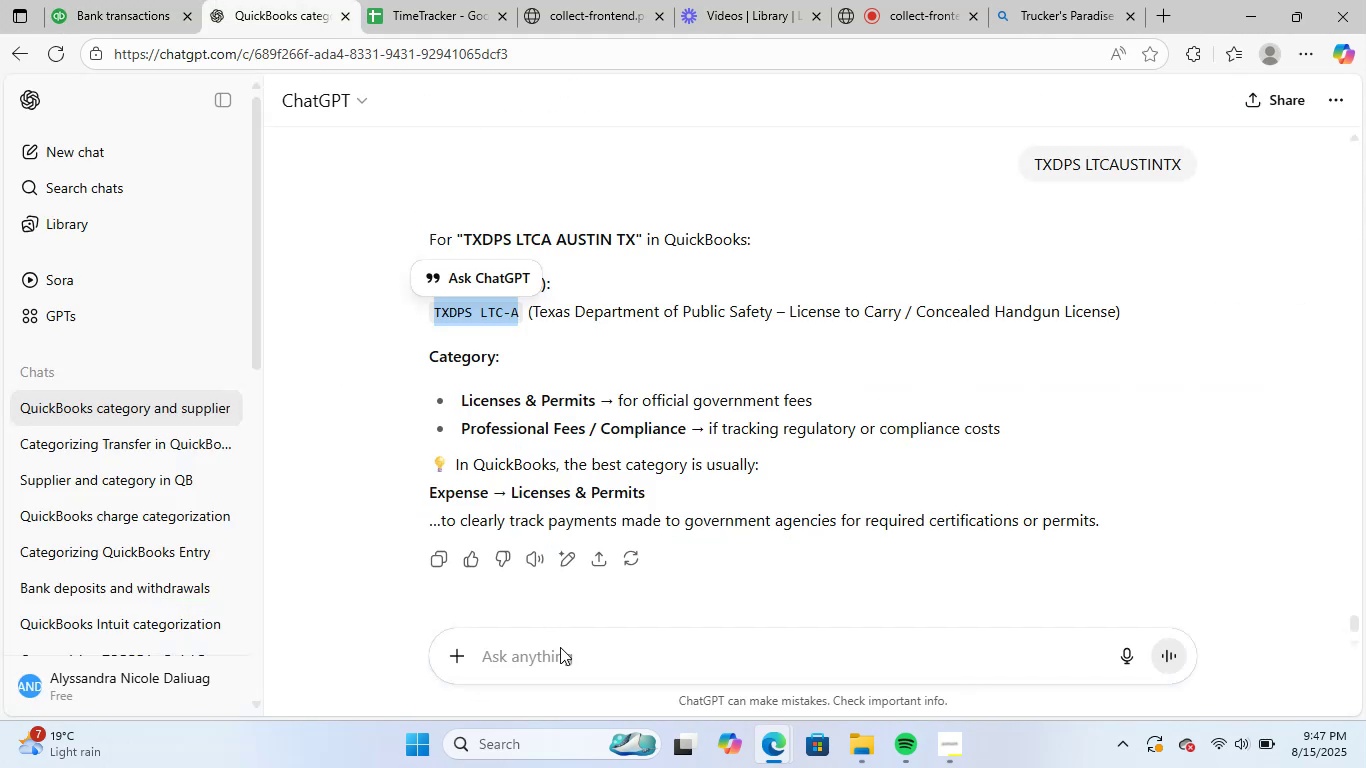 
left_click([566, 658])
 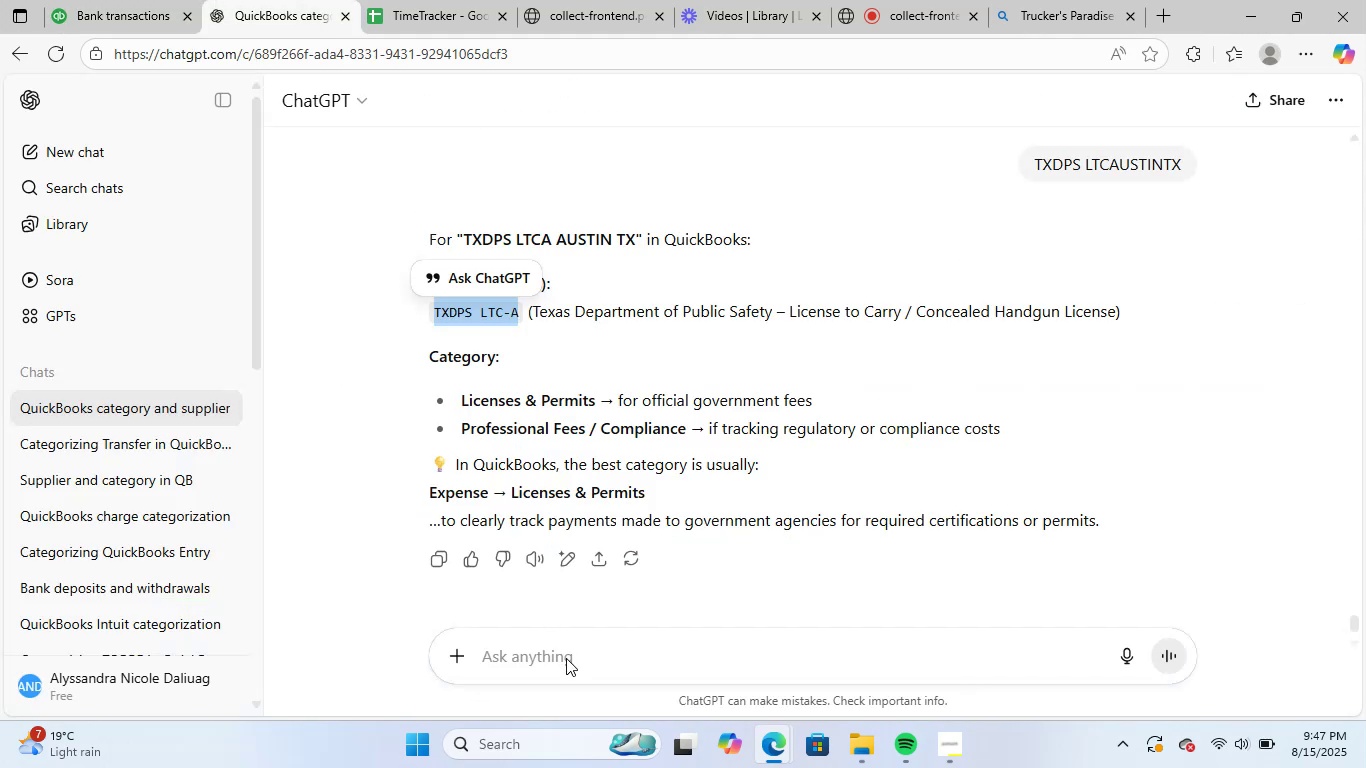 
key(Control+ControlLeft)
 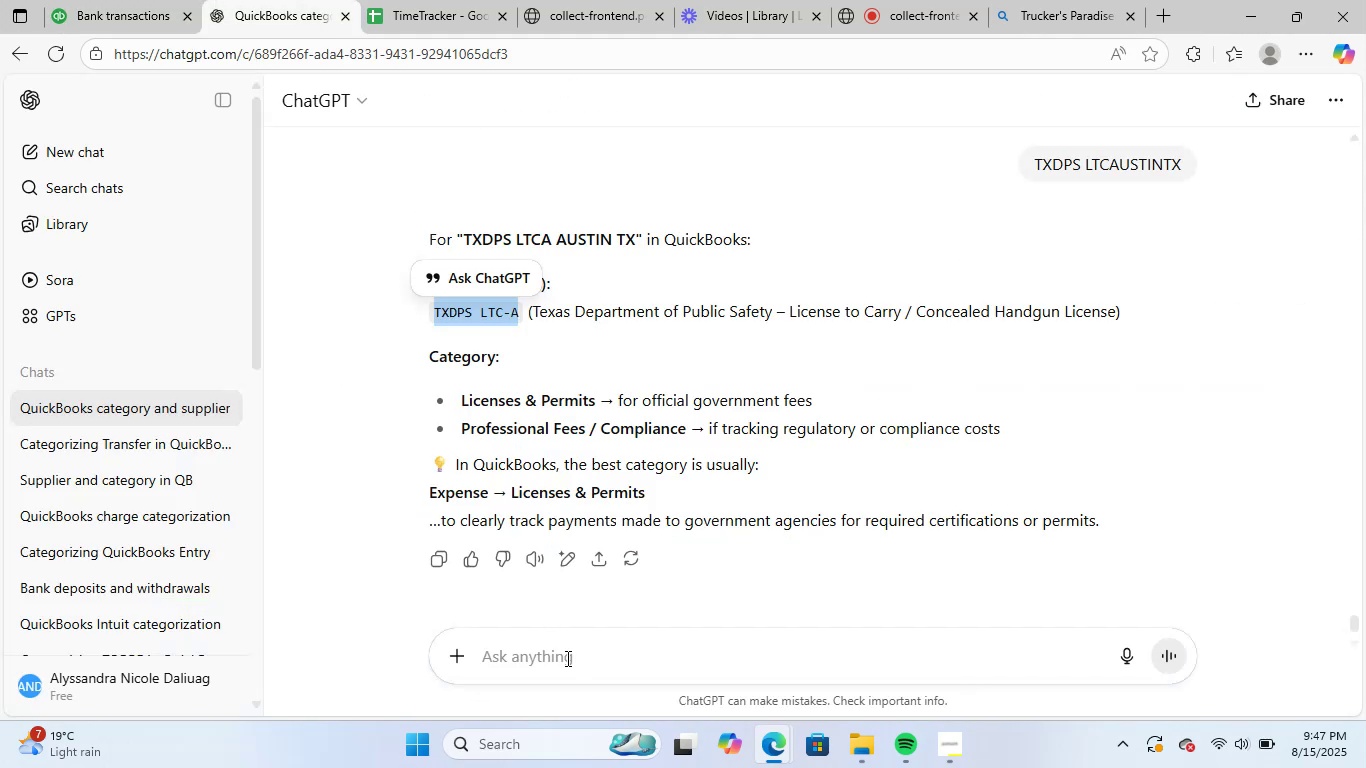 
key(Control+V)
 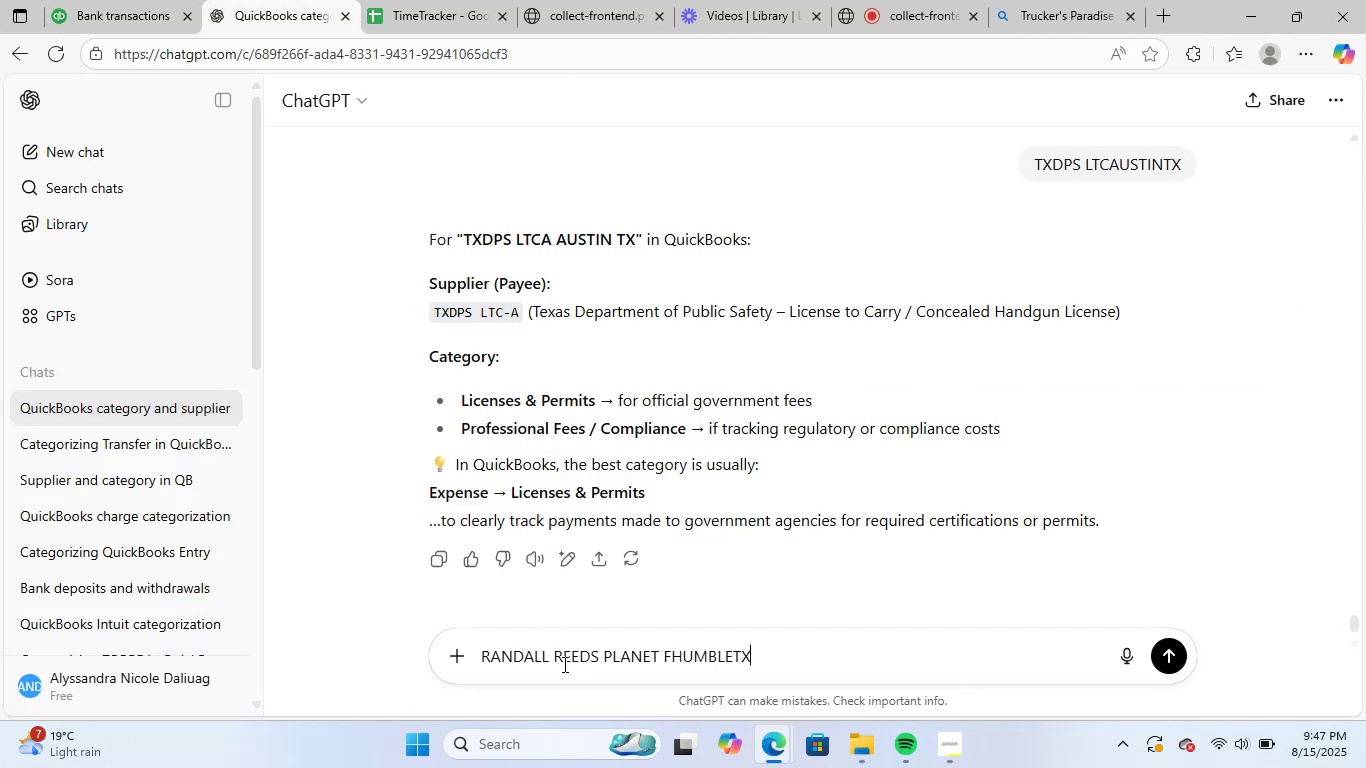 
key(NumpadEnter)
 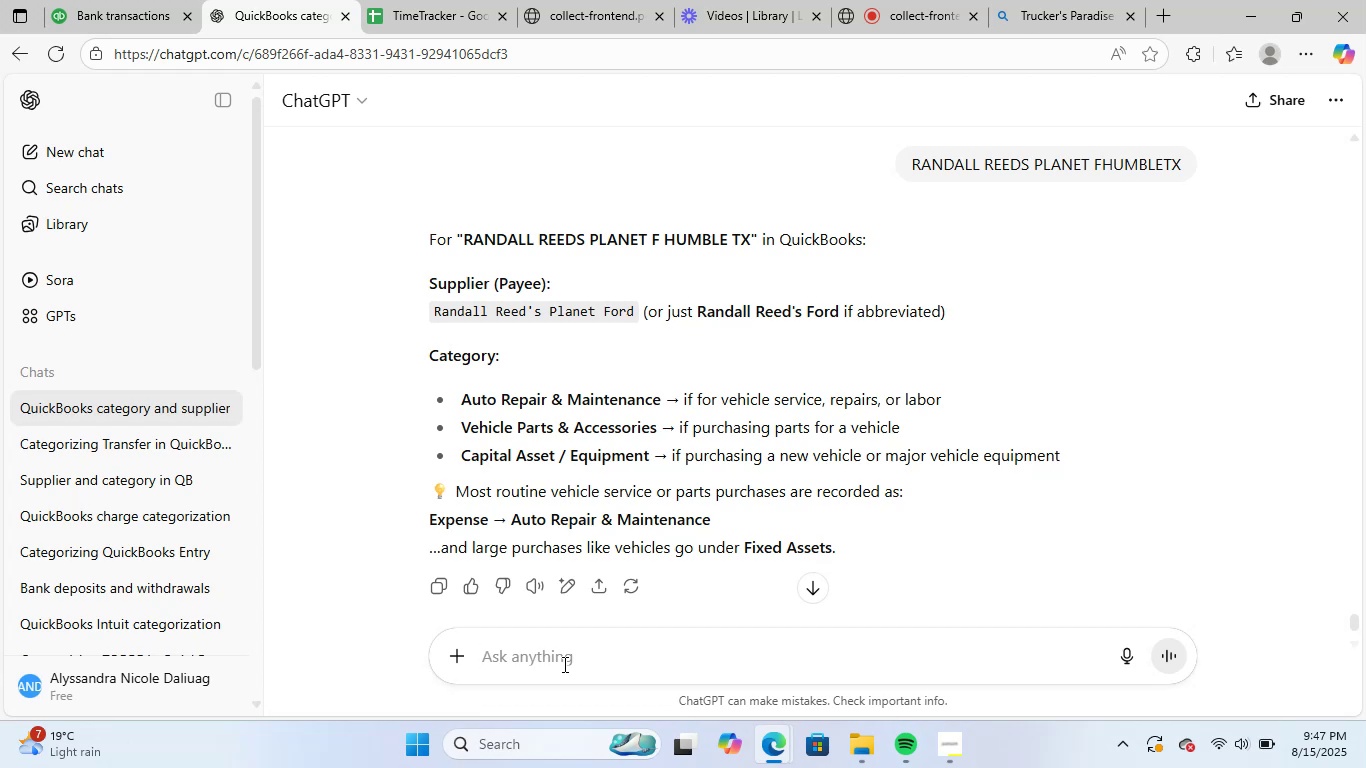 
wait(20.17)
 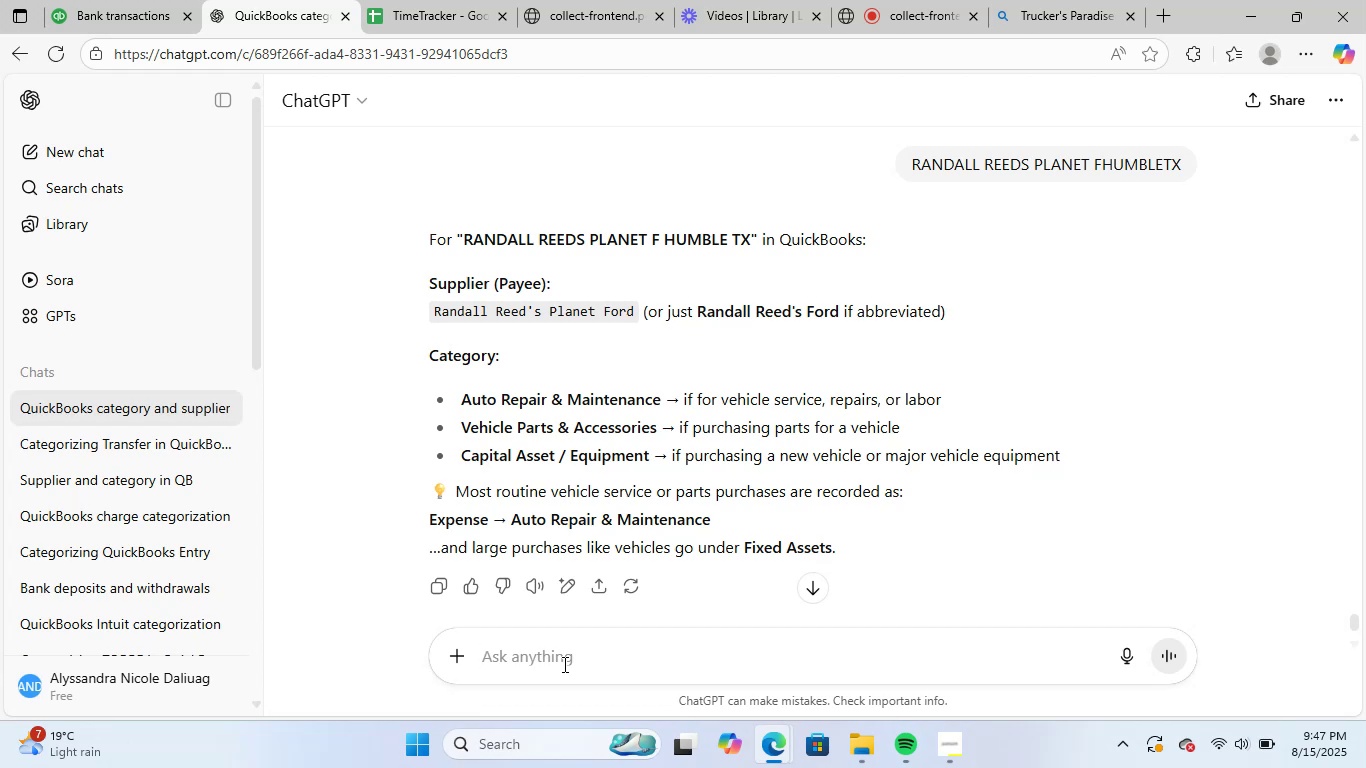 
left_click_drag(start_coordinate=[435, 314], to_coordinate=[635, 319])
 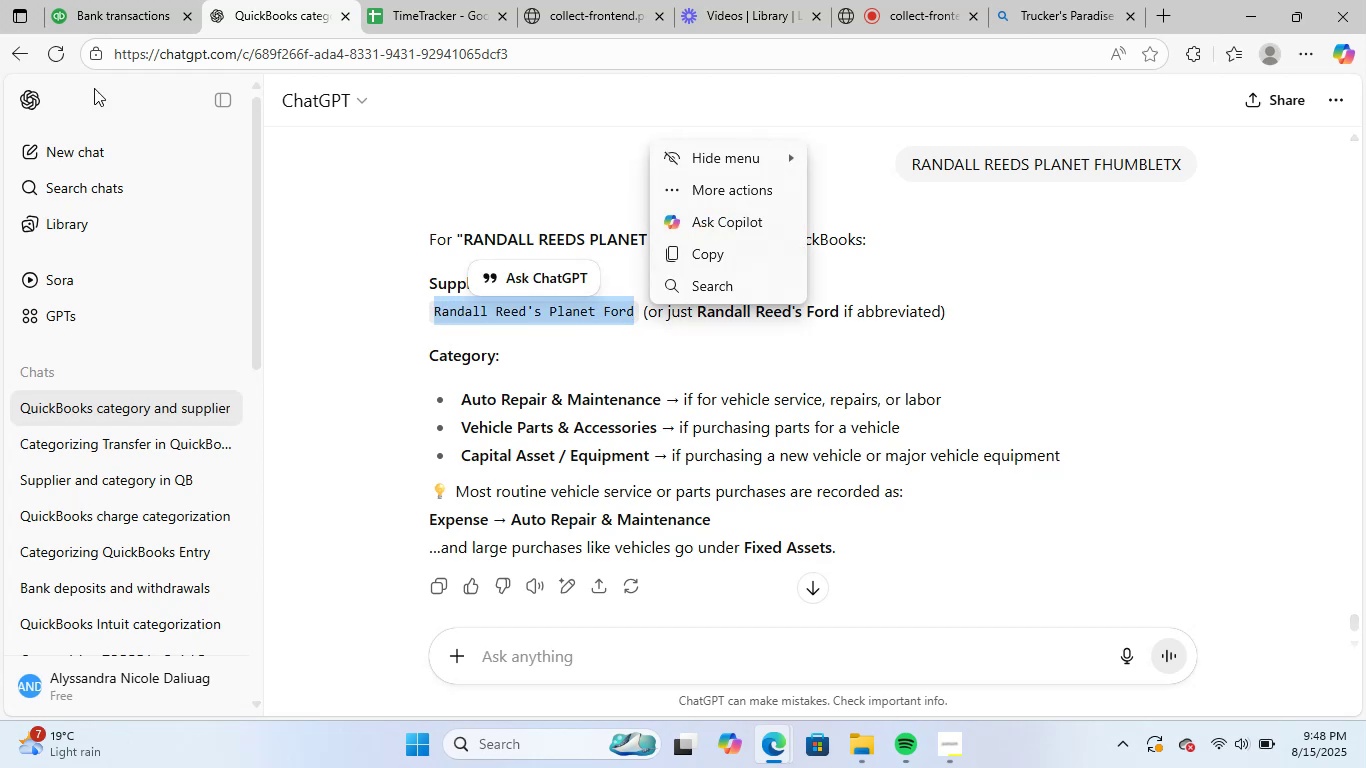 
key(Control+ControlLeft)
 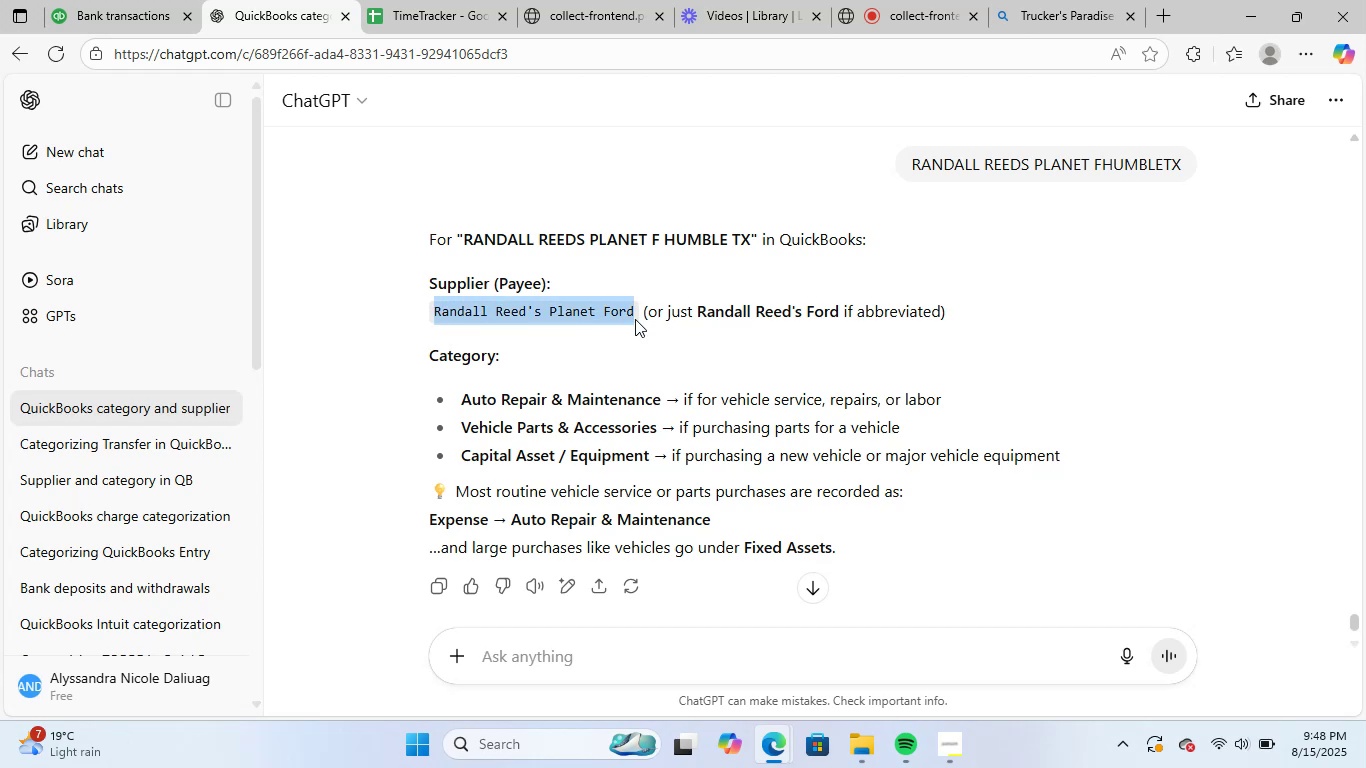 
key(Control+C)
 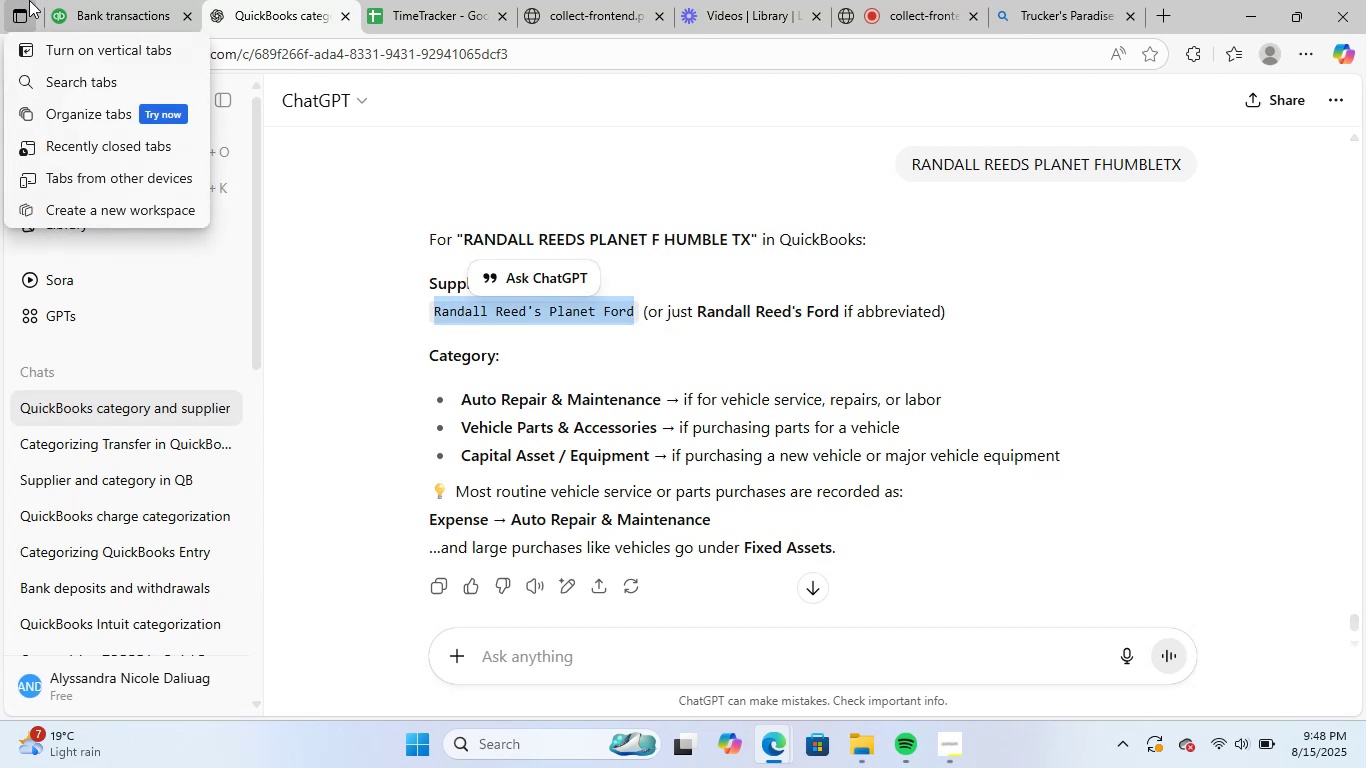 
left_click([96, 0])
 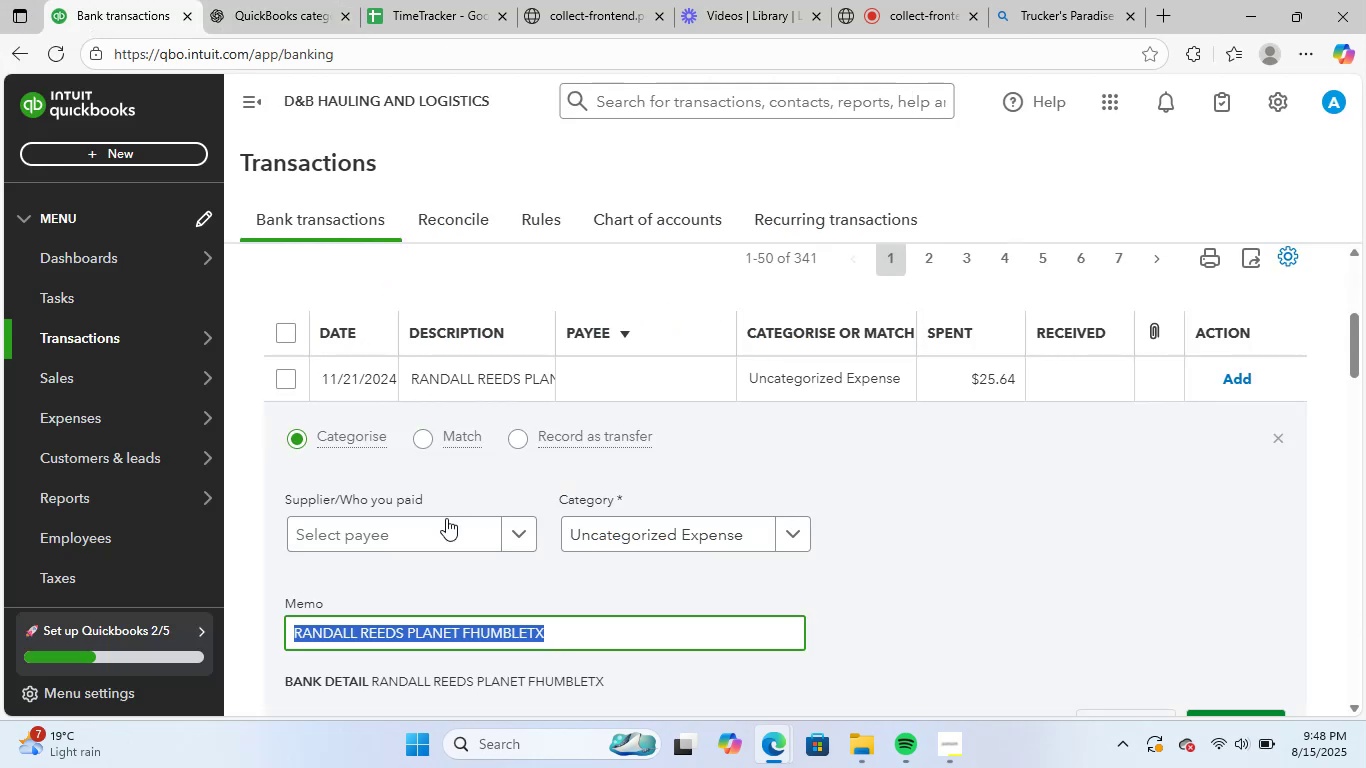 
key(Control+ControlLeft)
 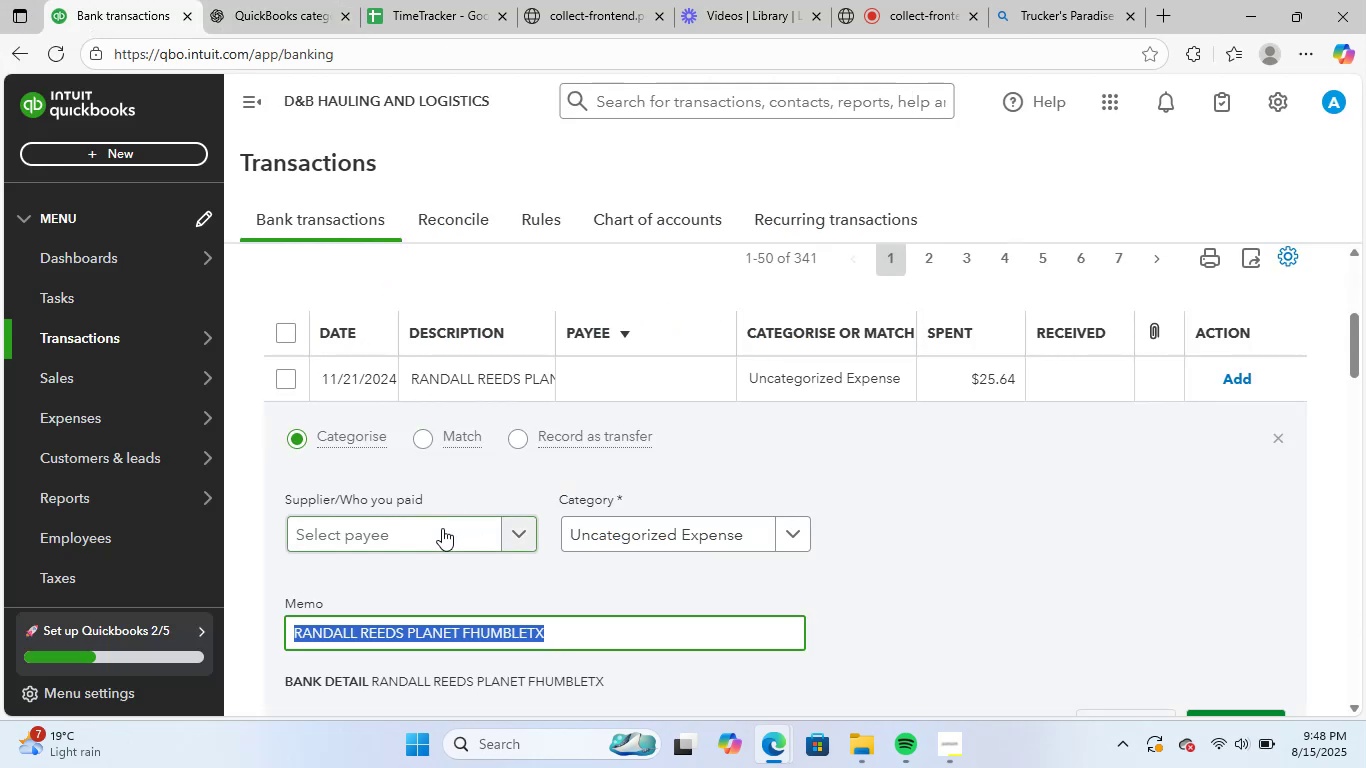 
key(Control+V)
 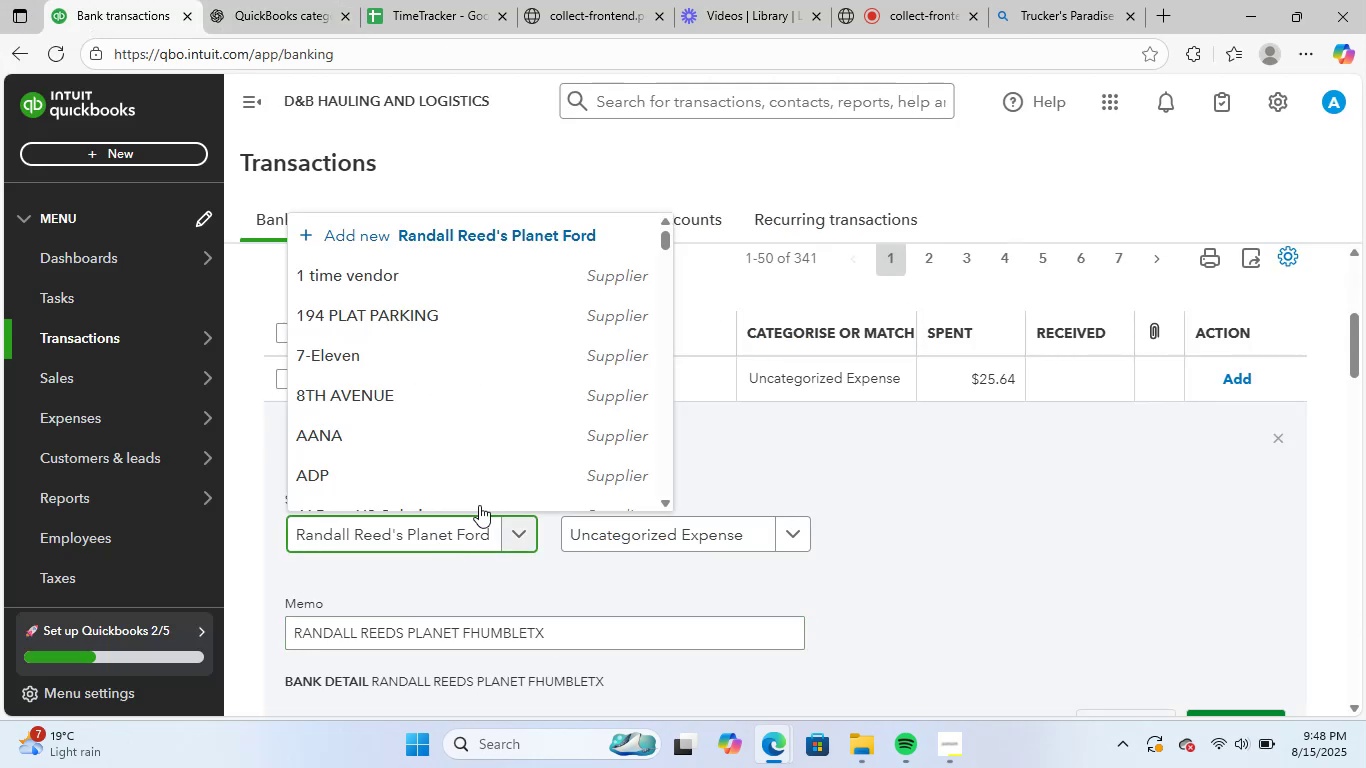 
scroll: coordinate [509, 470], scroll_direction: down, amount: 1.0
 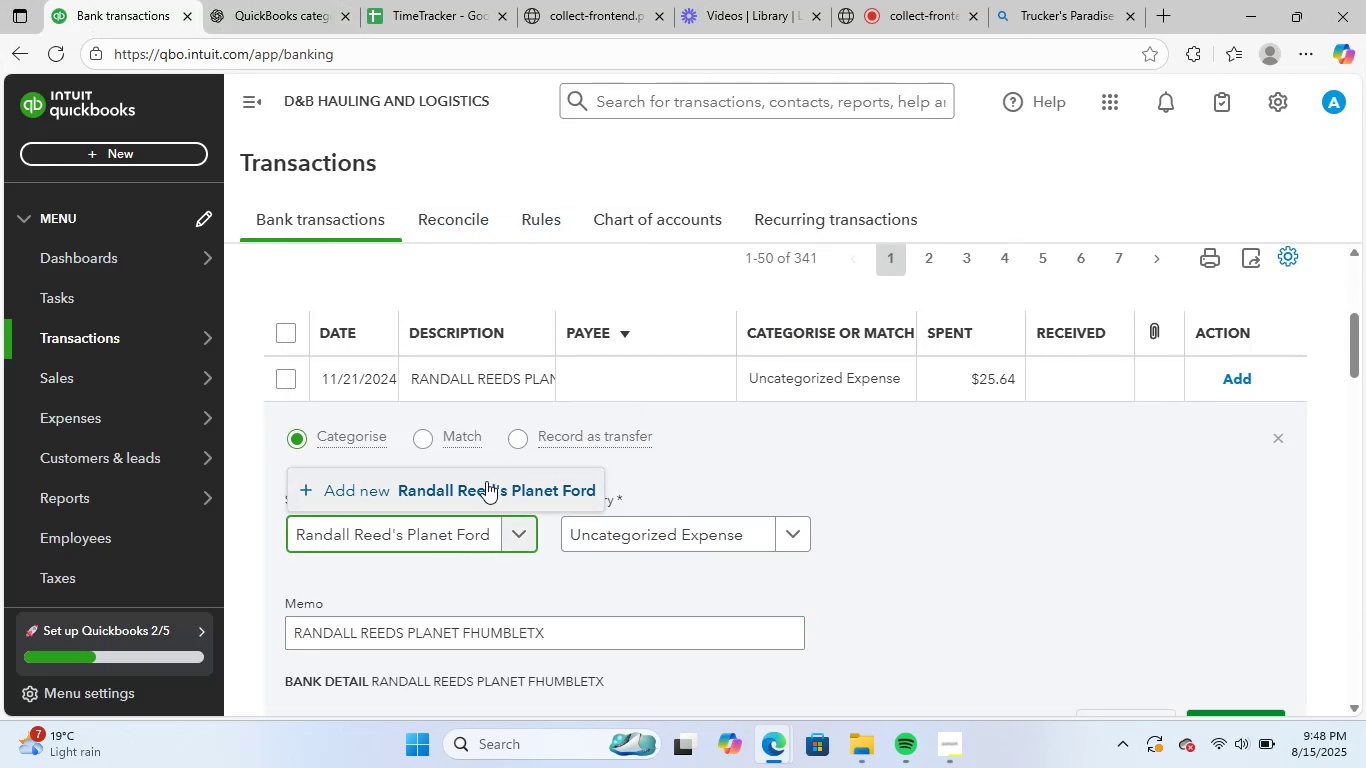 
left_click([486, 479])
 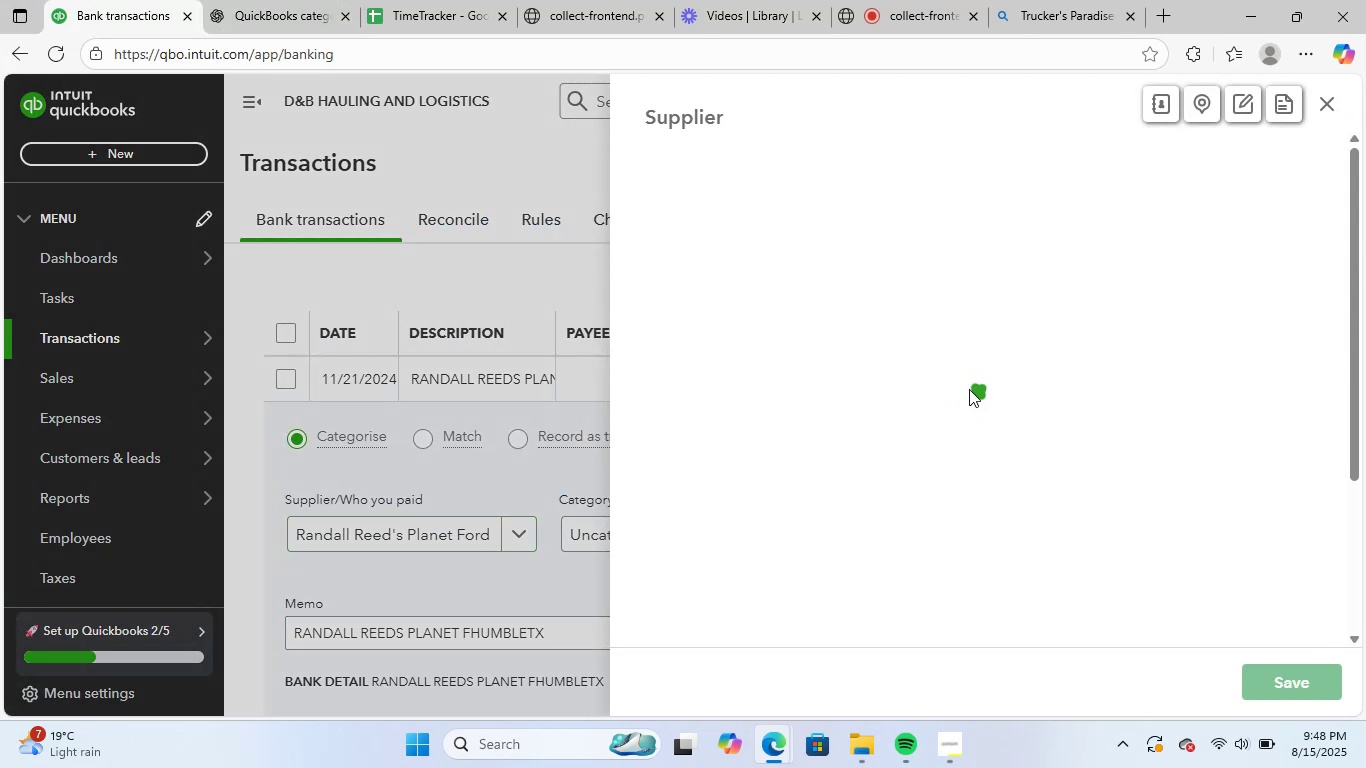 
scroll: coordinate [1168, 625], scroll_direction: down, amount: 1.0
 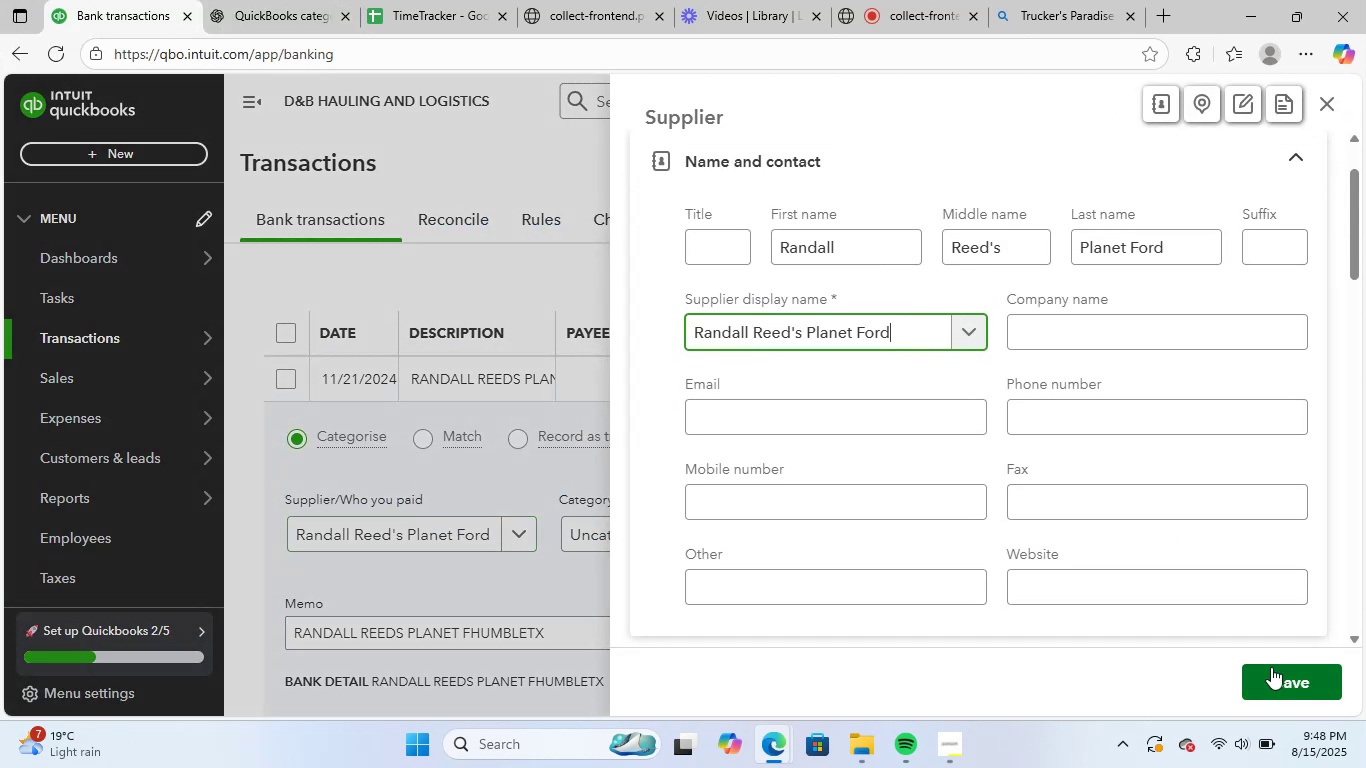 
left_click([1280, 678])
 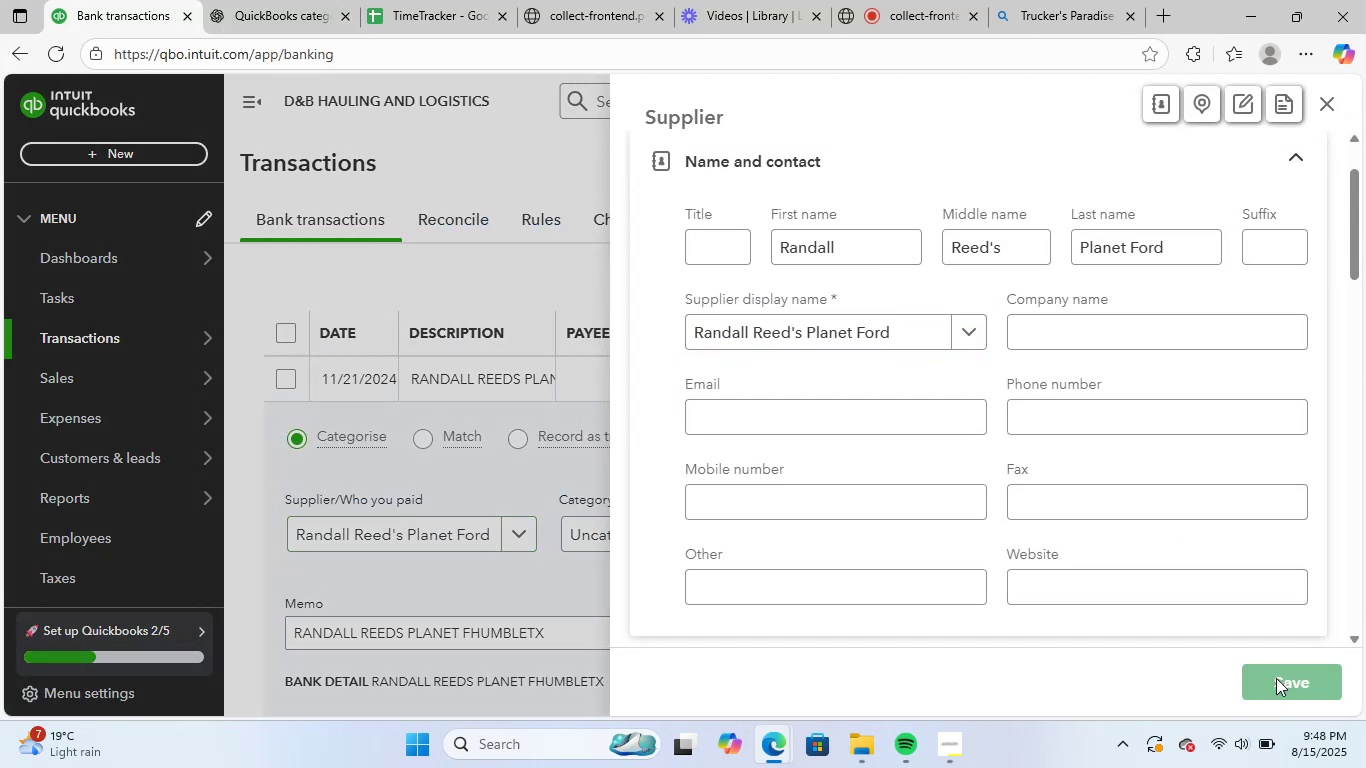 
mouse_move([608, 465])
 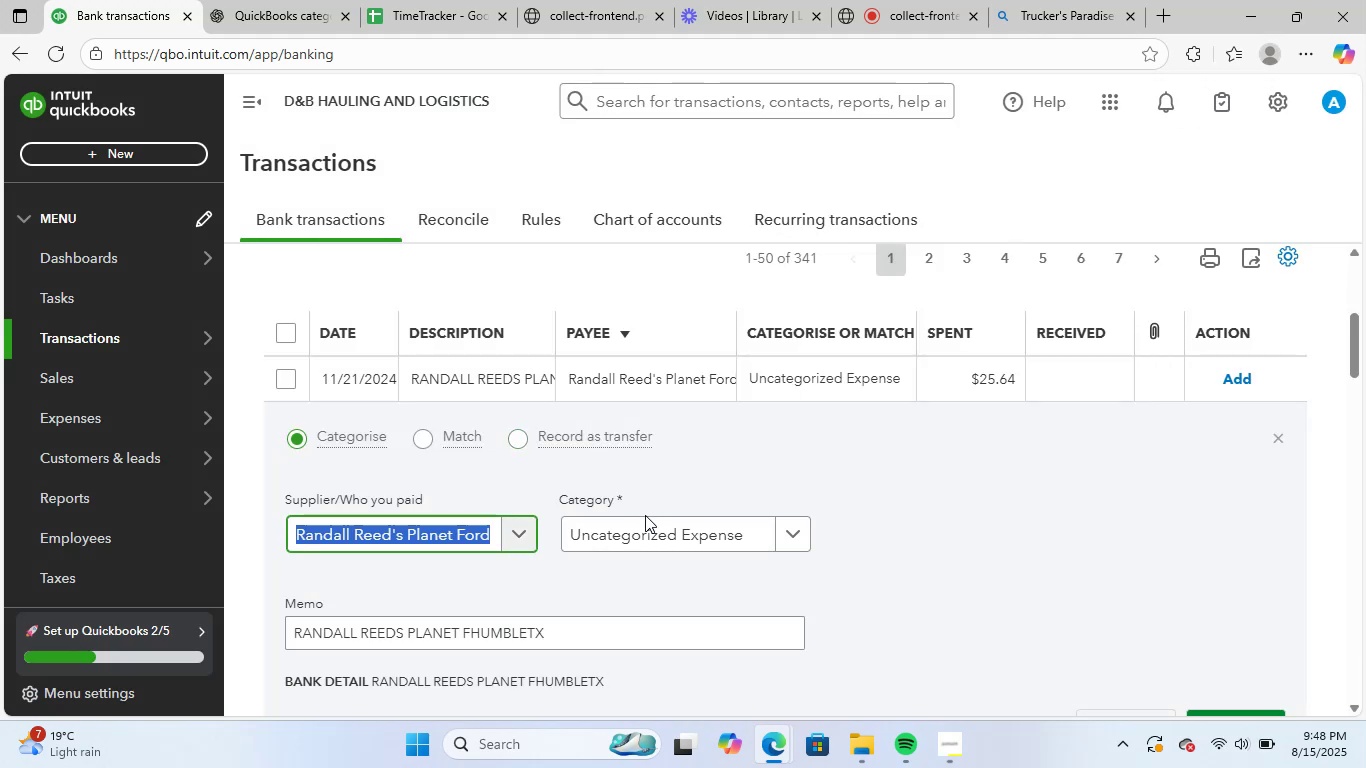 
left_click([650, 527])
 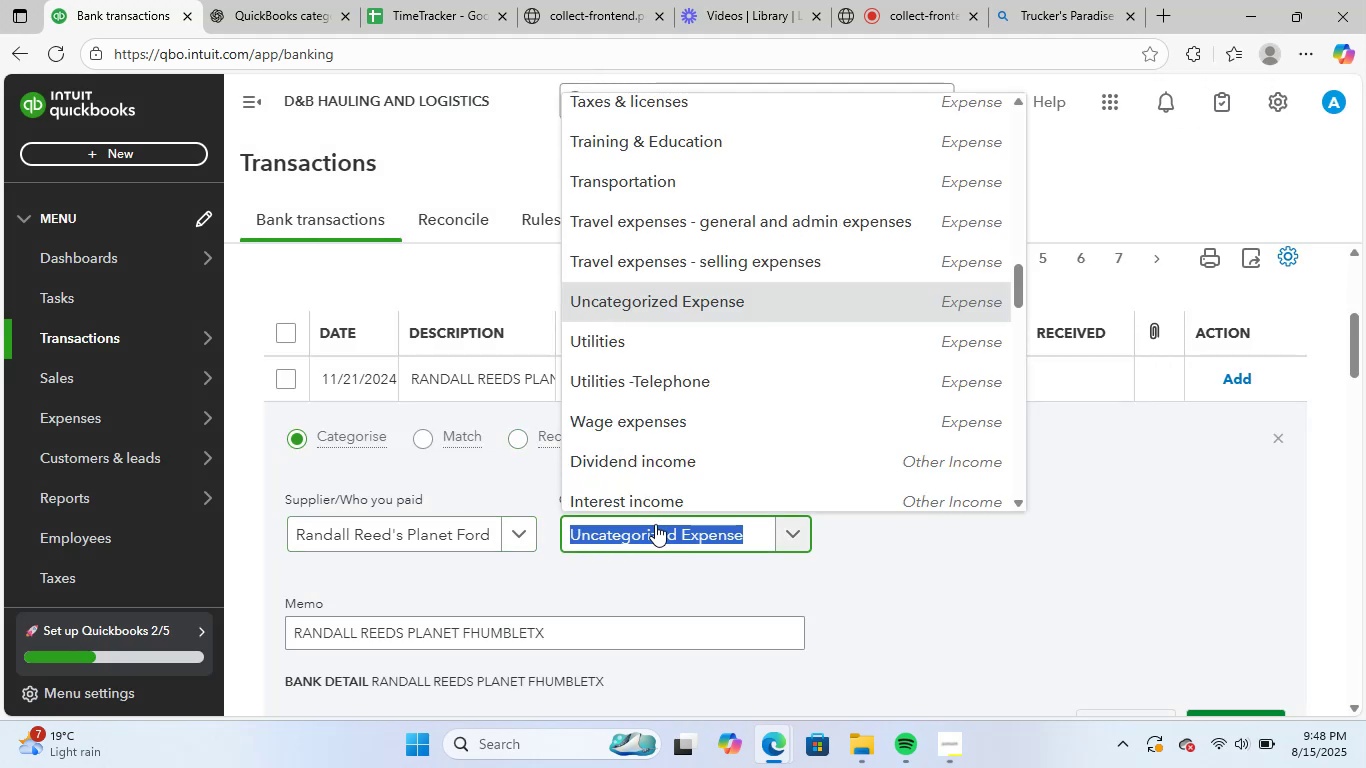 
type(repa)
 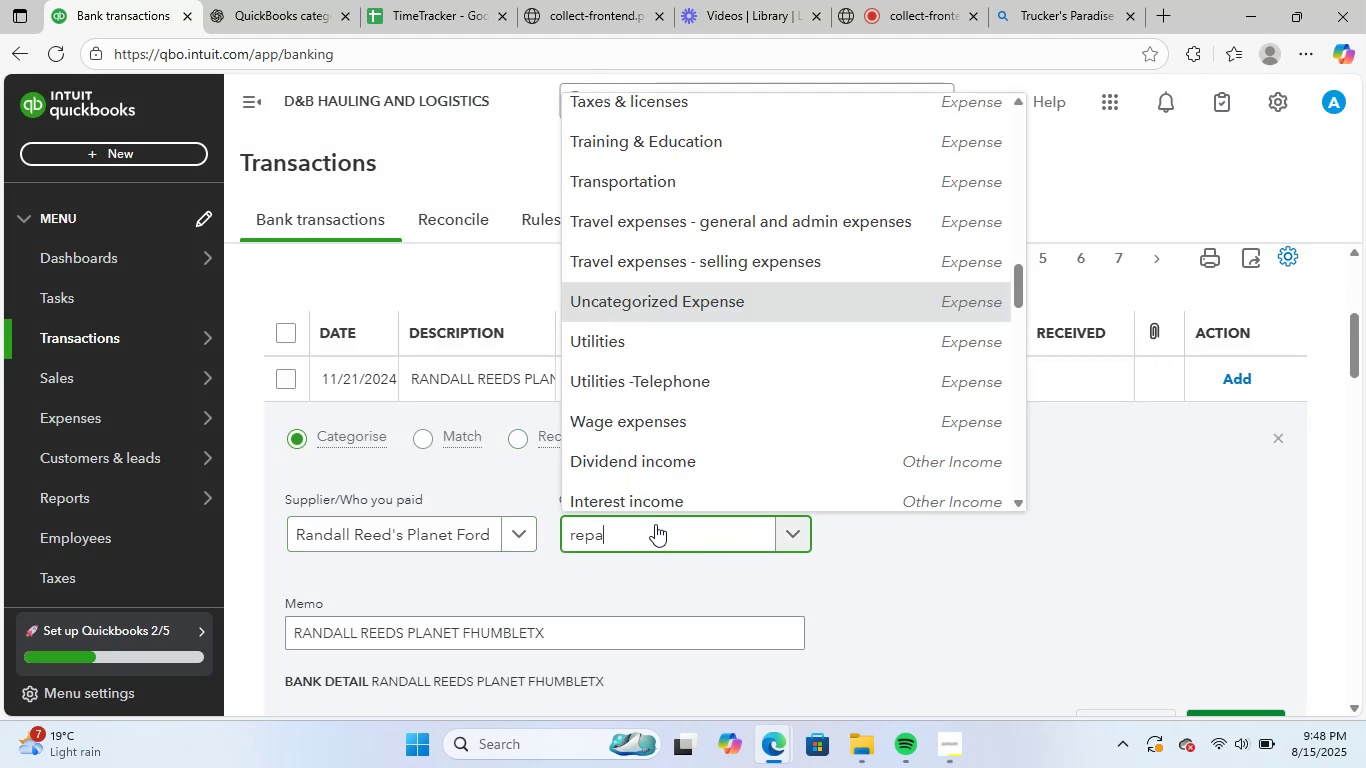 
mouse_move([679, 498])
 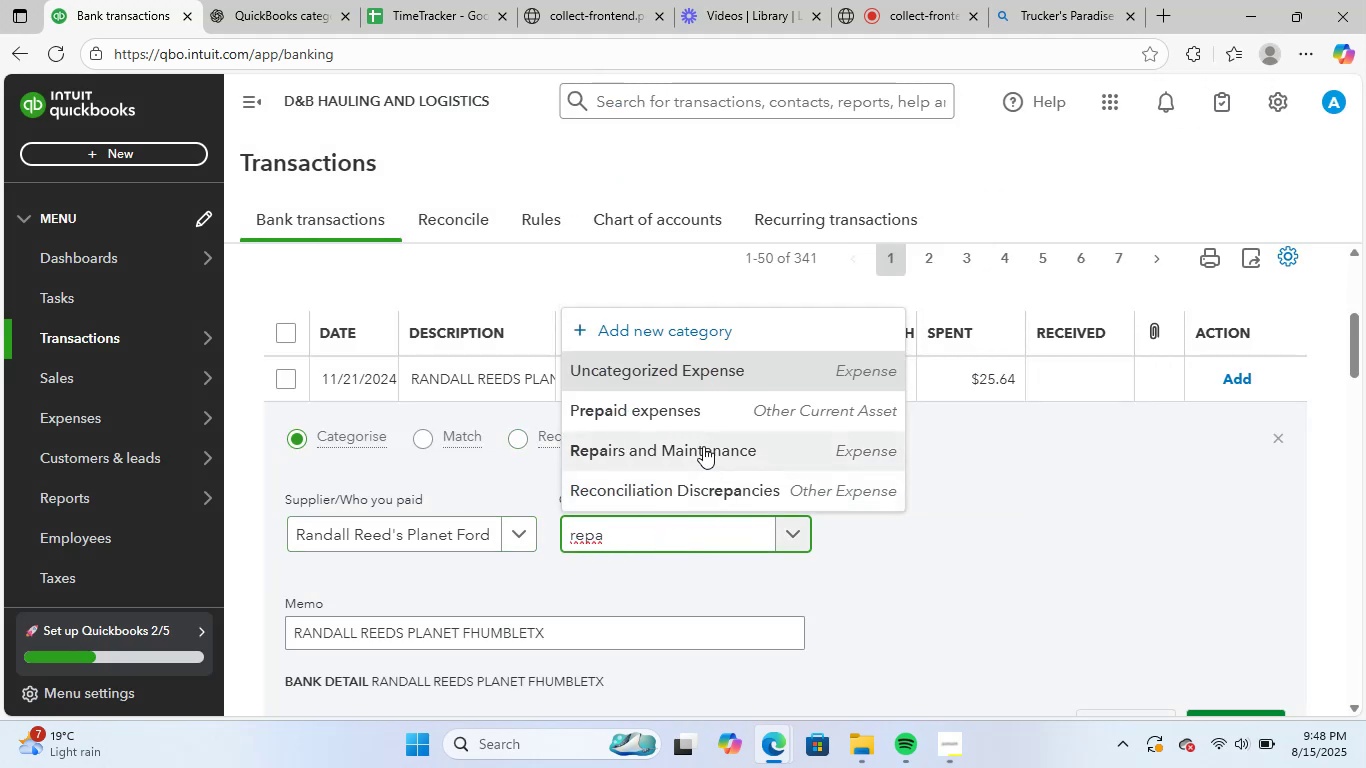 
left_click([703, 446])
 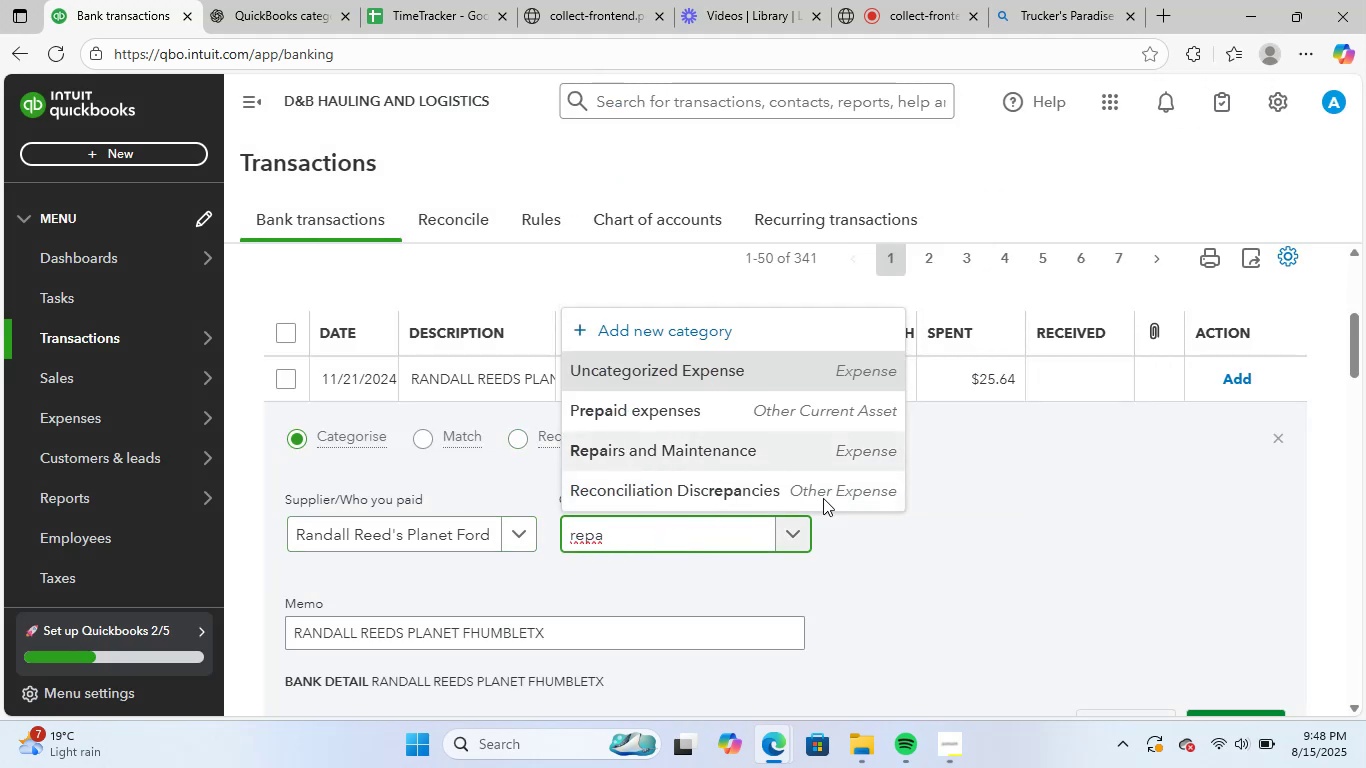 
scroll: coordinate [852, 485], scroll_direction: down, amount: 2.0
 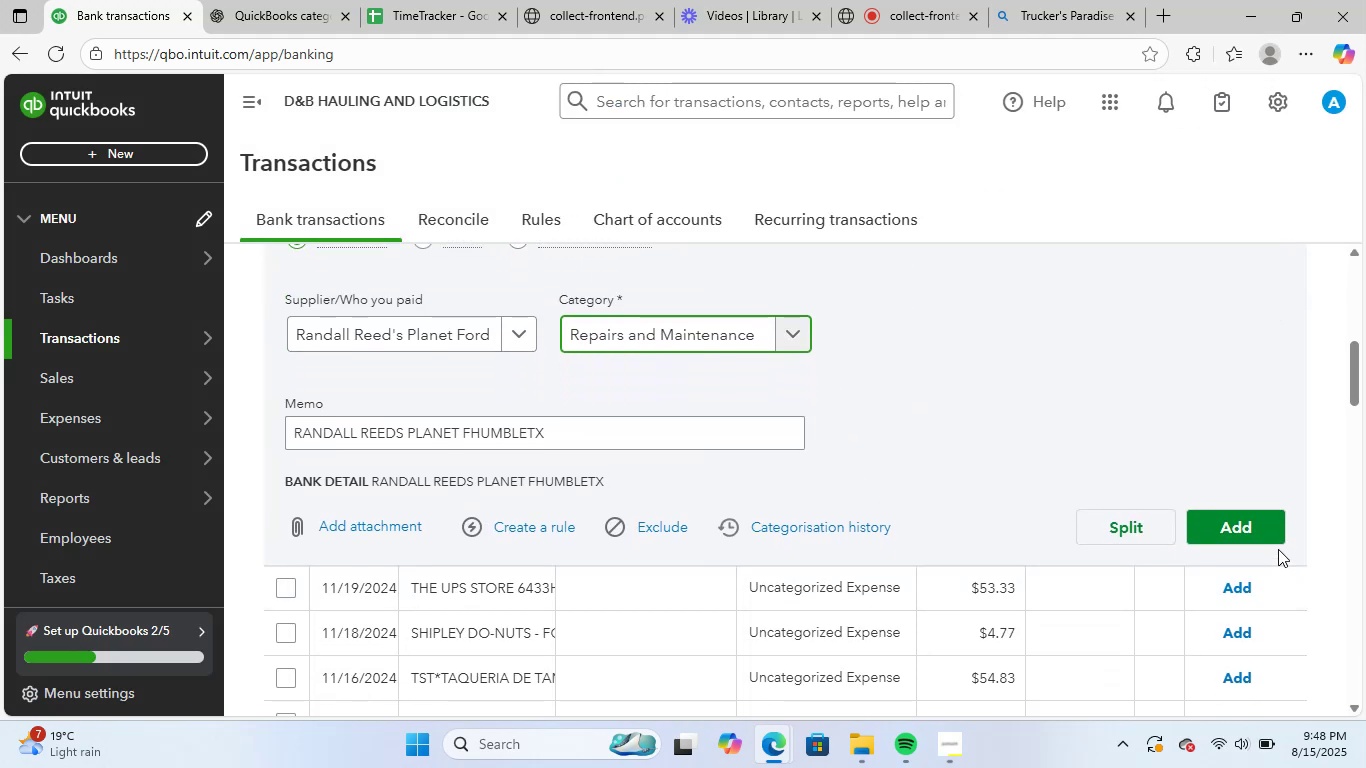 
left_click([1237, 527])
 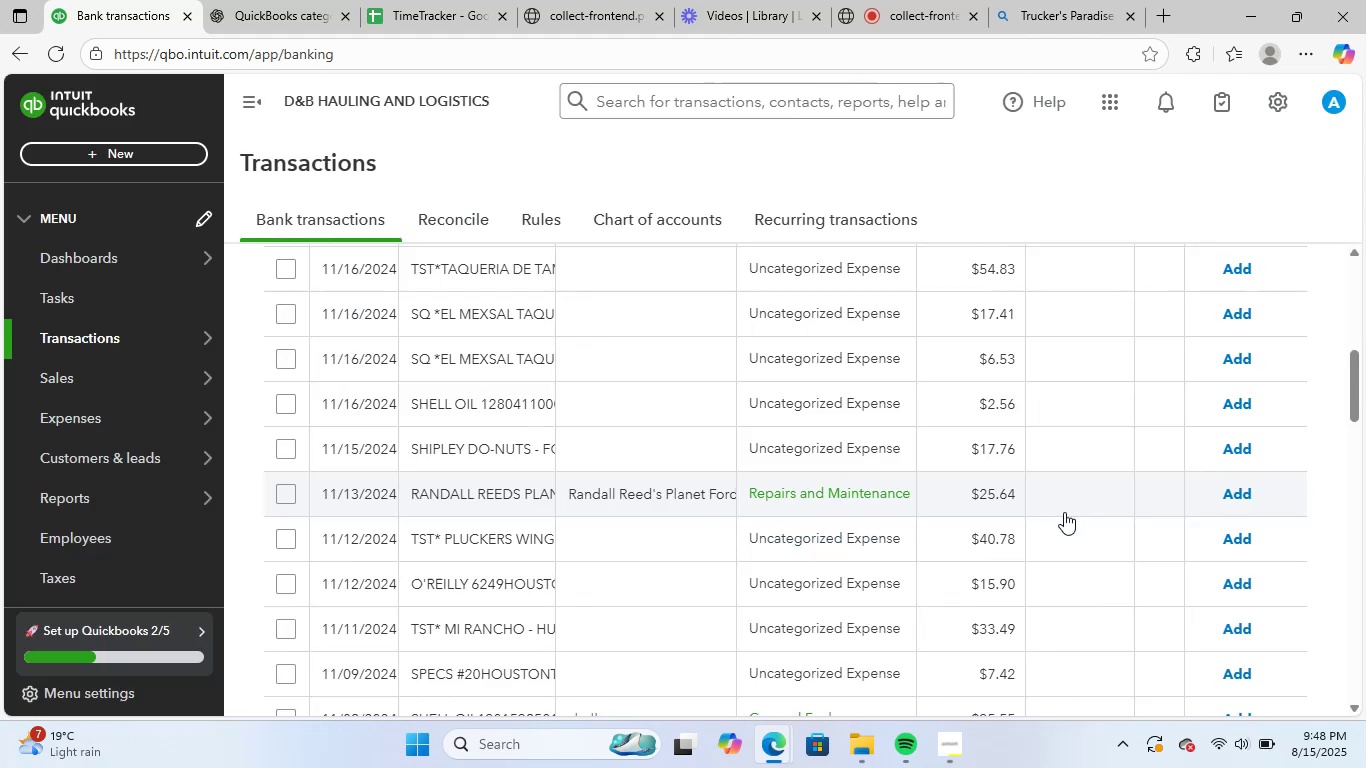 
scroll: coordinate [535, 447], scroll_direction: none, amount: 0.0
 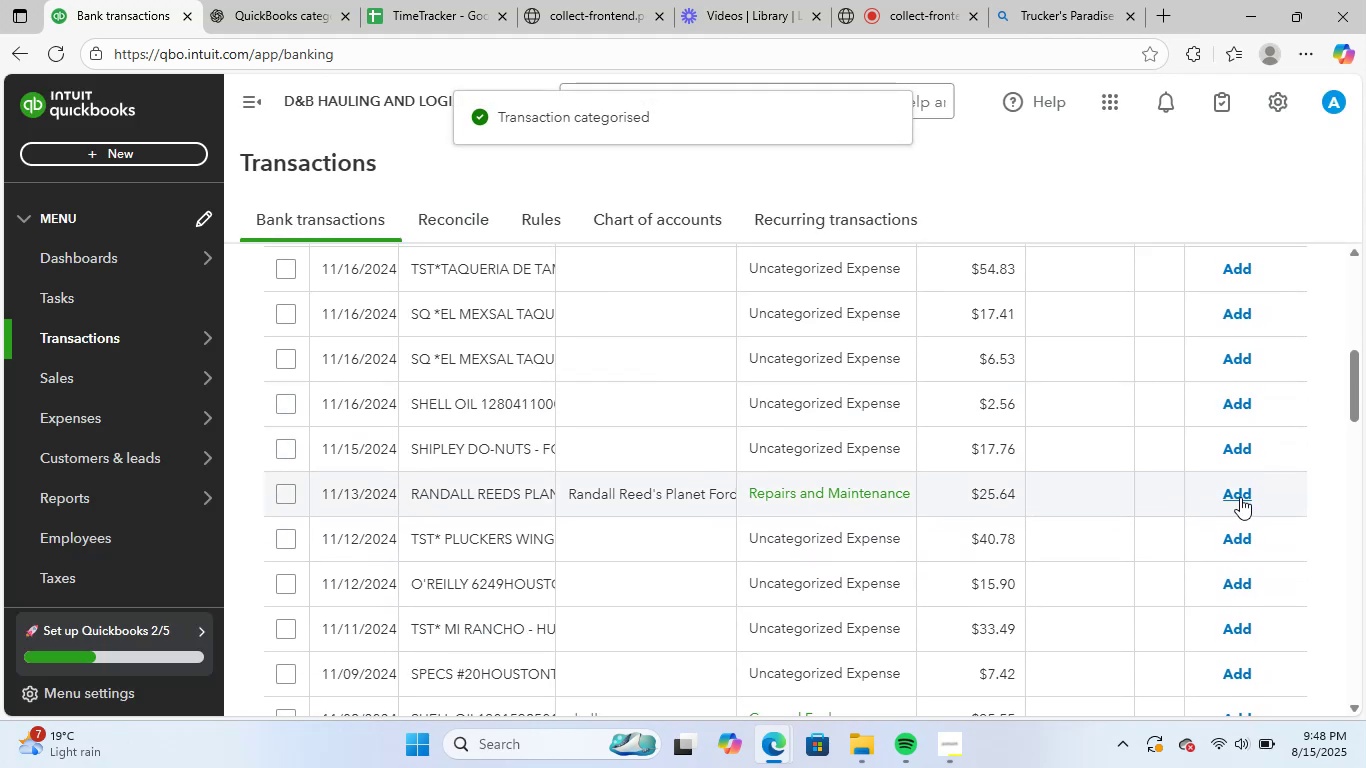 
left_click([1240, 497])
 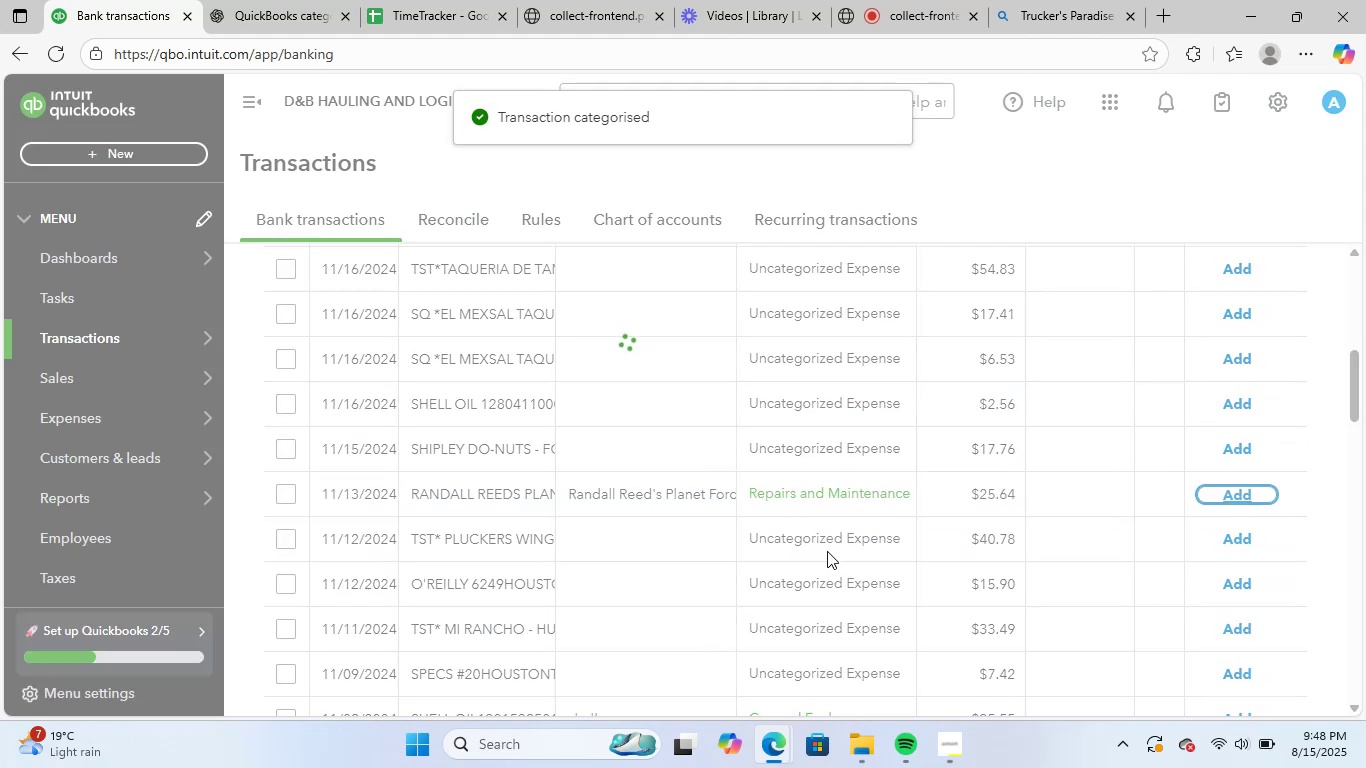 
scroll: coordinate [833, 548], scroll_direction: down, amount: 1.0
 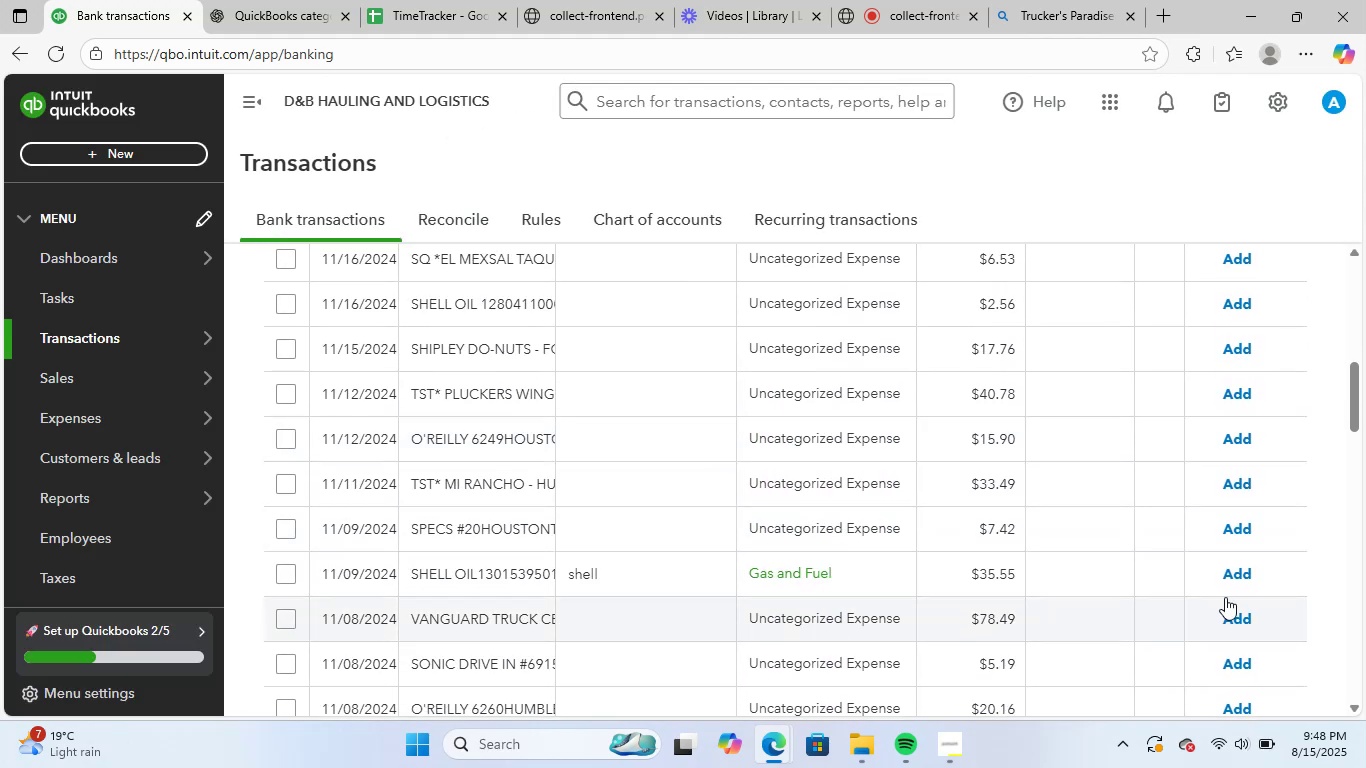 
left_click([1245, 575])
 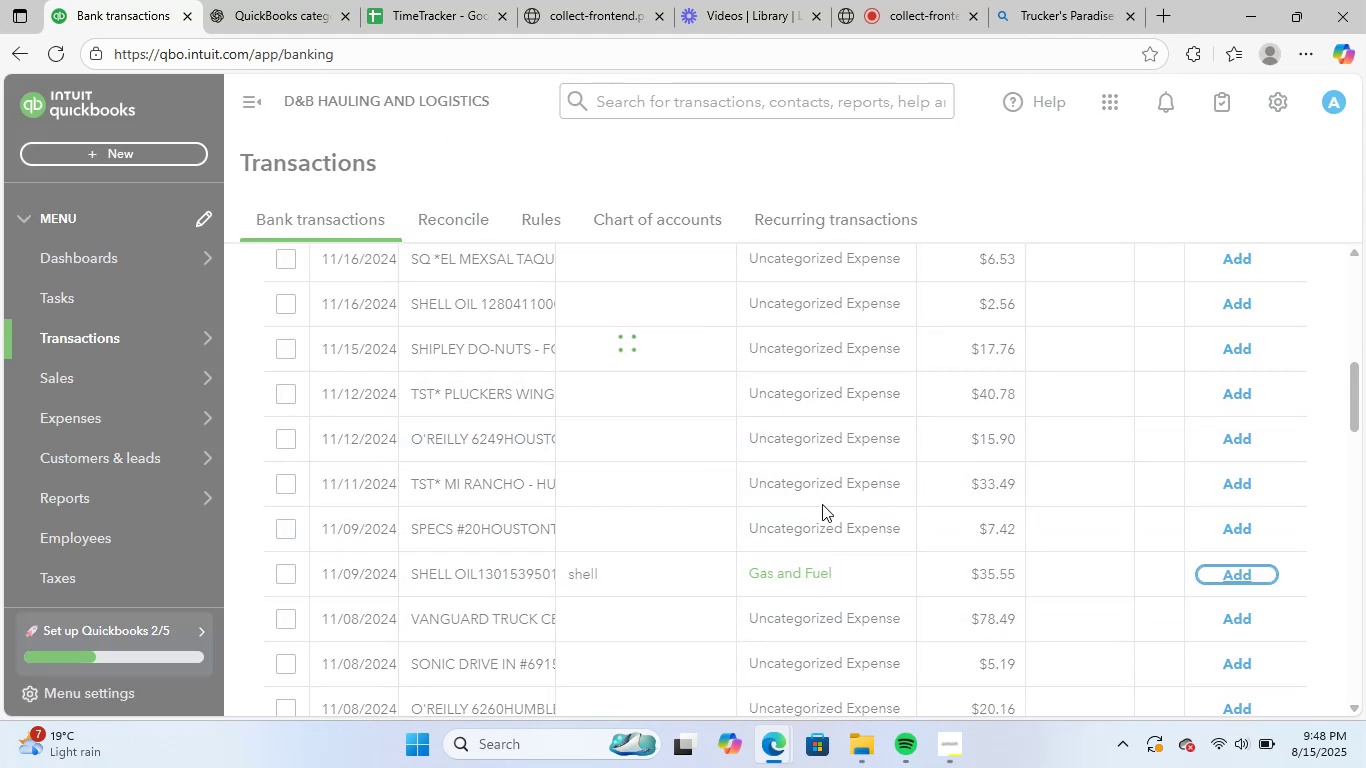 
scroll: coordinate [822, 501], scroll_direction: down, amount: 4.0
 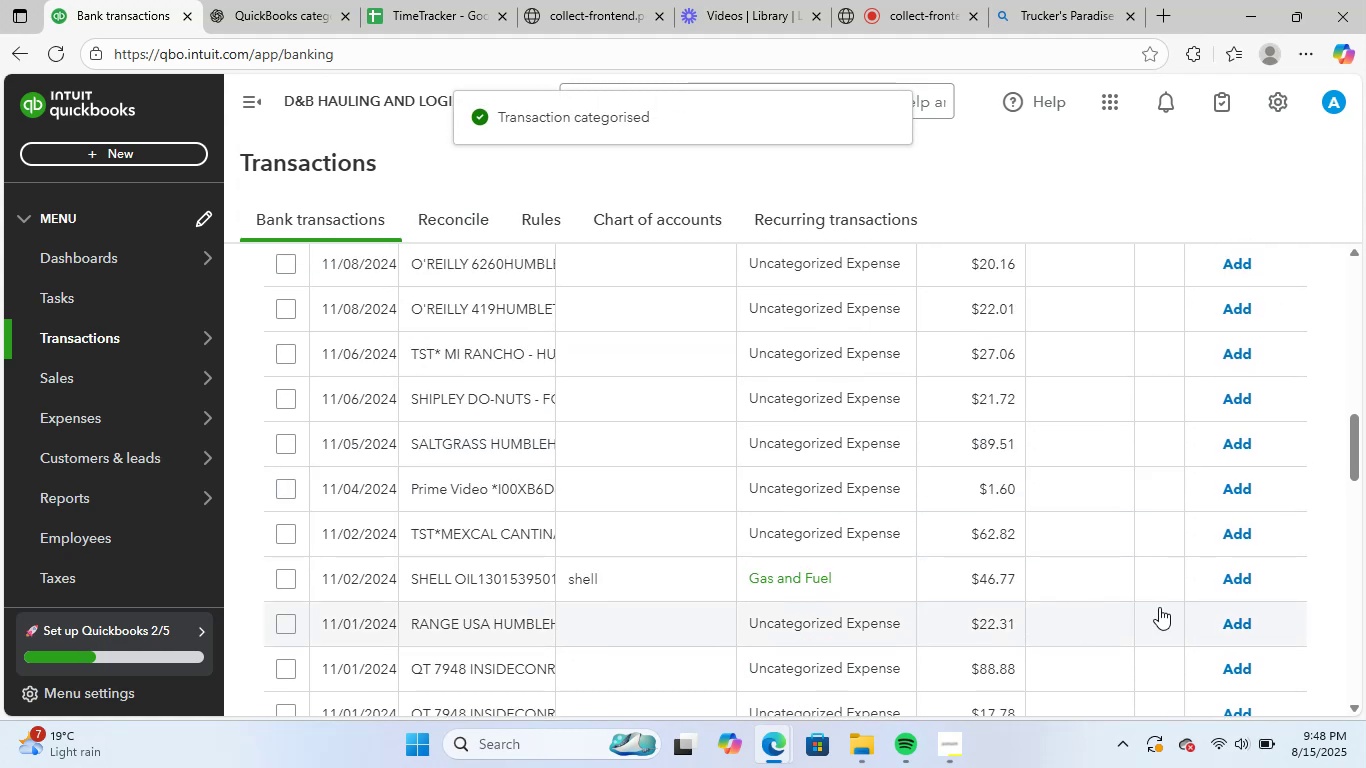 
left_click([1241, 584])
 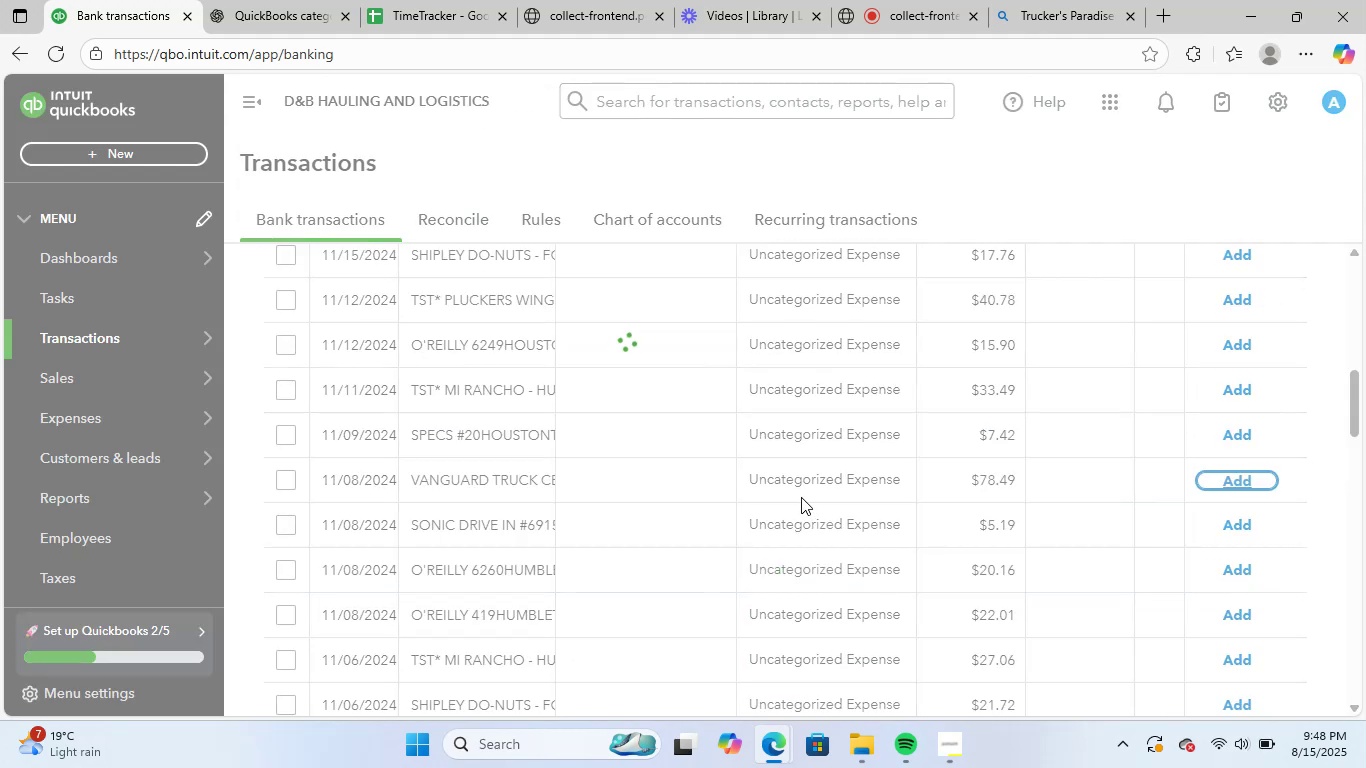 
scroll: coordinate [1280, 623], scroll_direction: down, amount: 20.0
 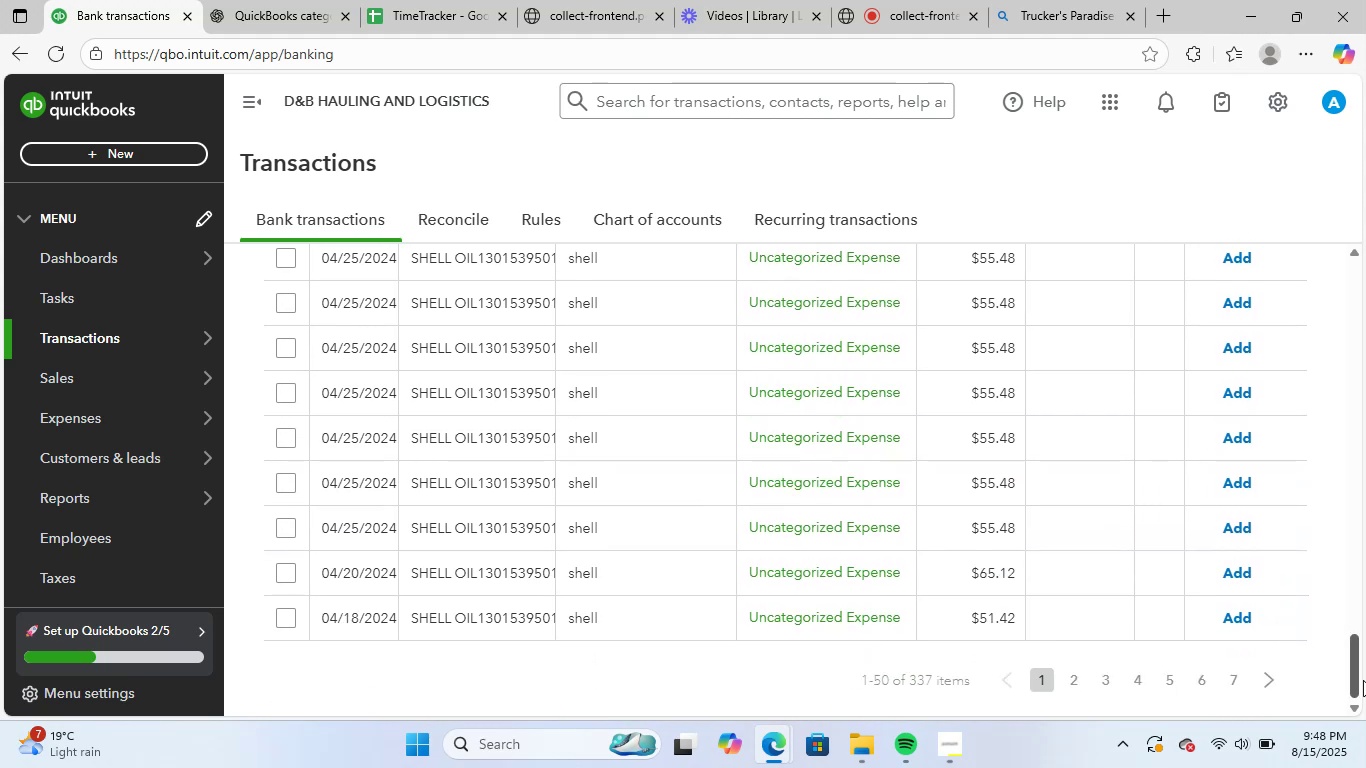 
left_click_drag(start_coordinate=[1354, 668], to_coordinate=[1365, 484])
 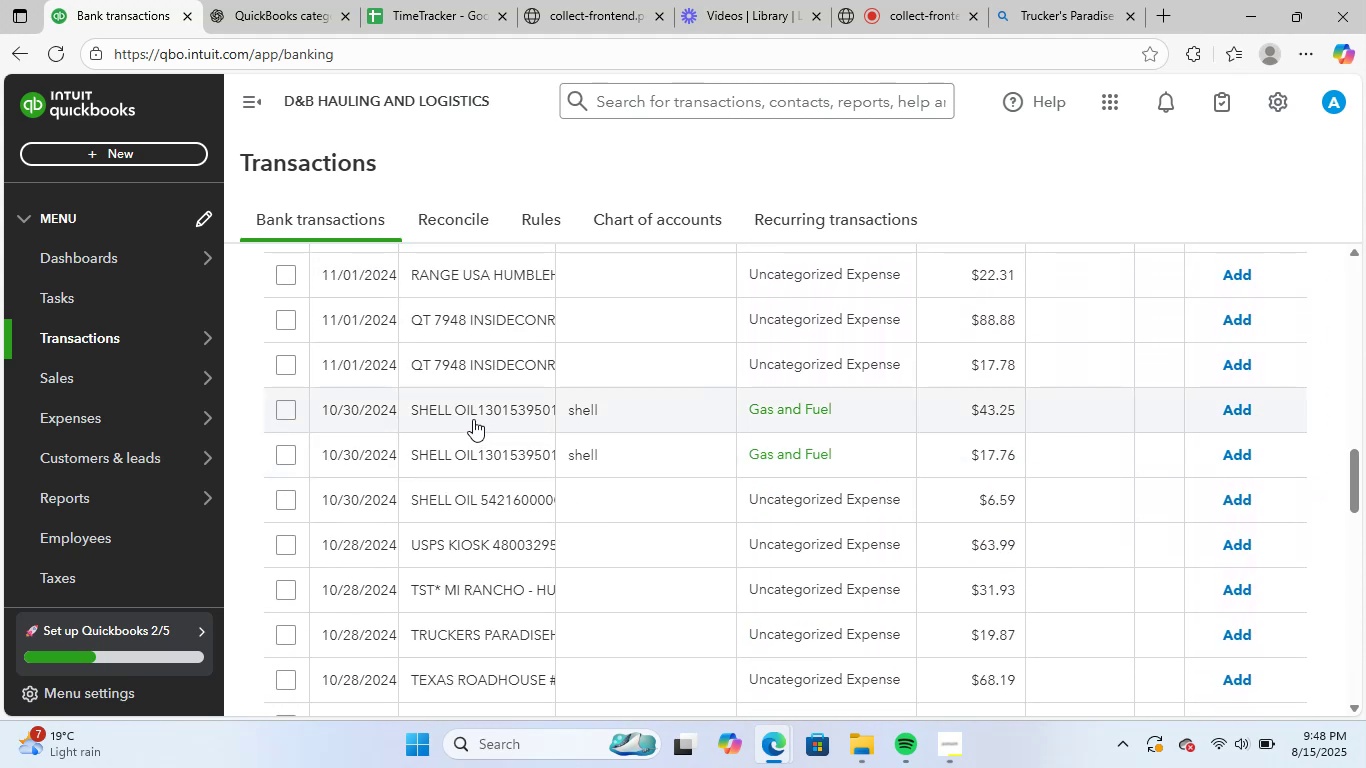 
left_click([473, 419])
 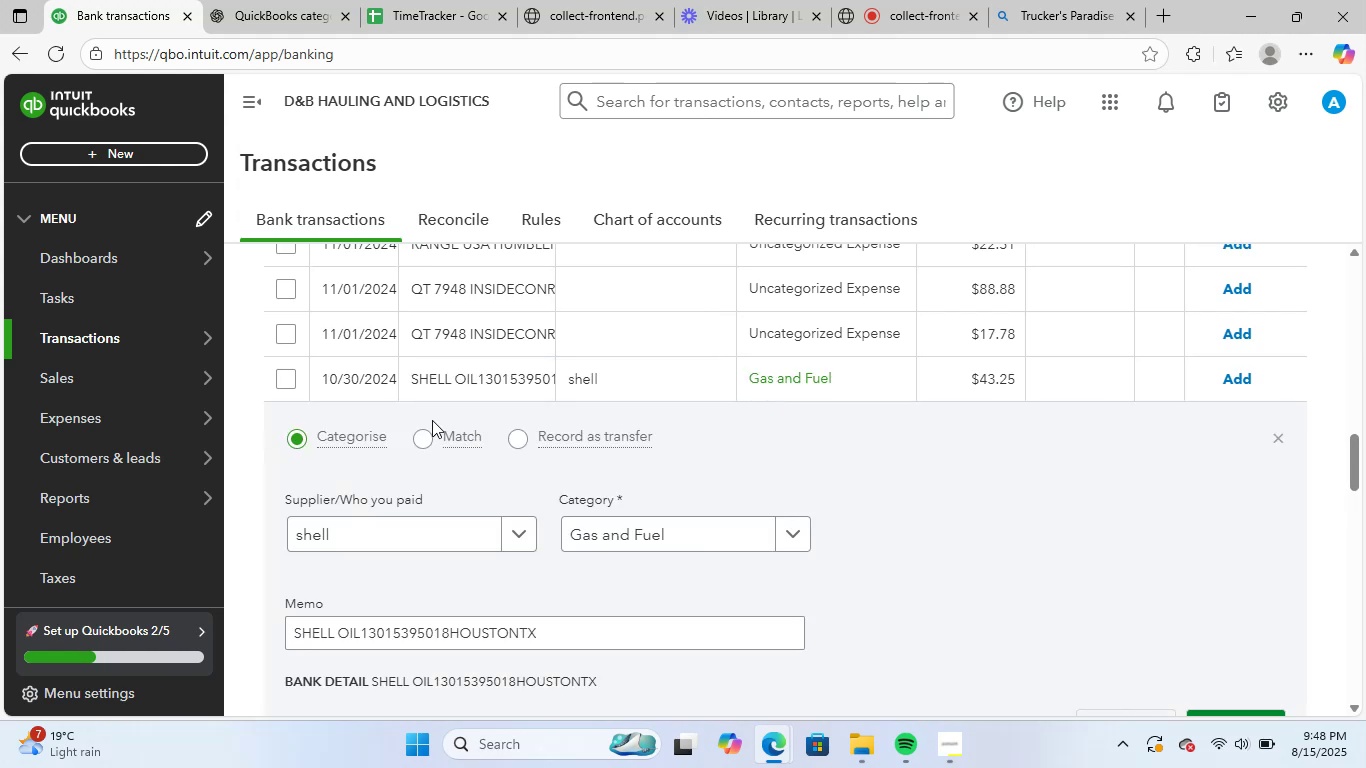 
scroll: coordinate [436, 538], scroll_direction: down, amount: 2.0
 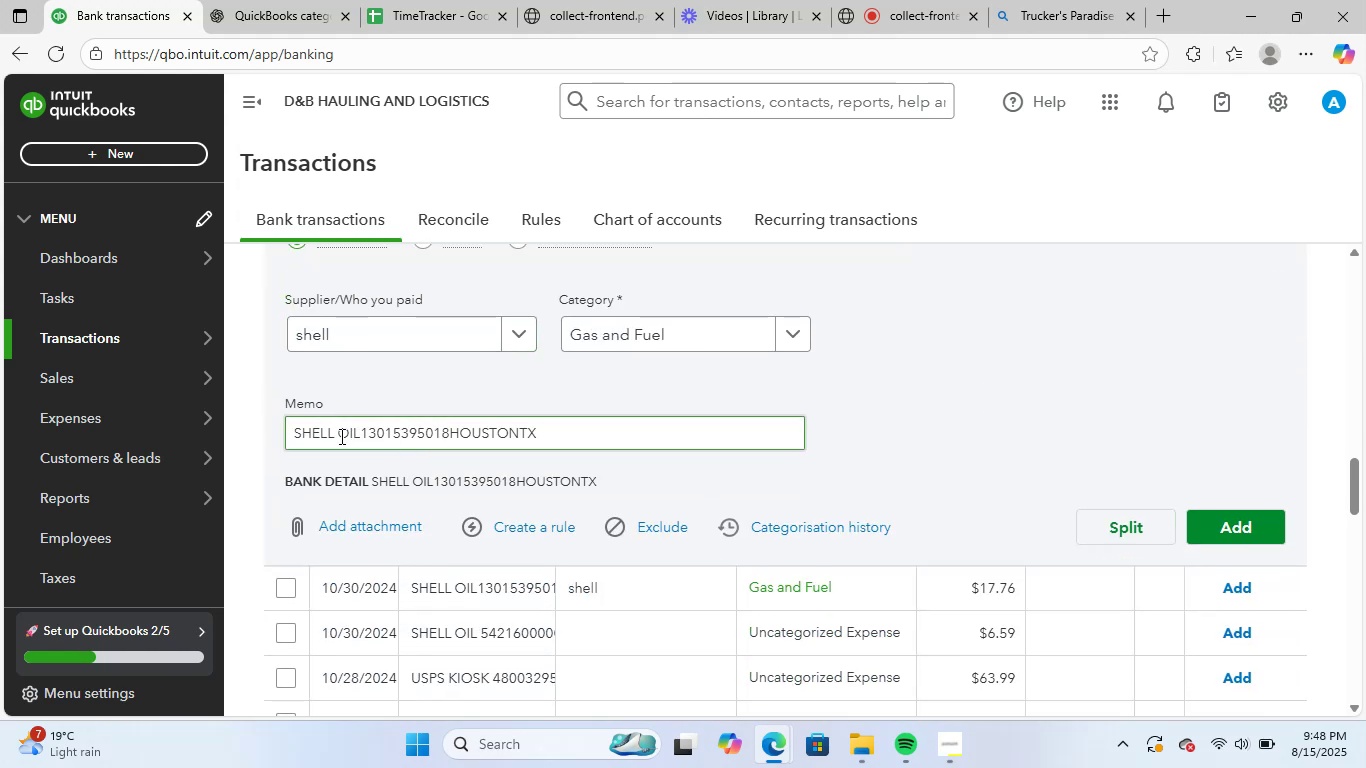 
left_click_drag(start_coordinate=[360, 433], to_coordinate=[242, 430])
 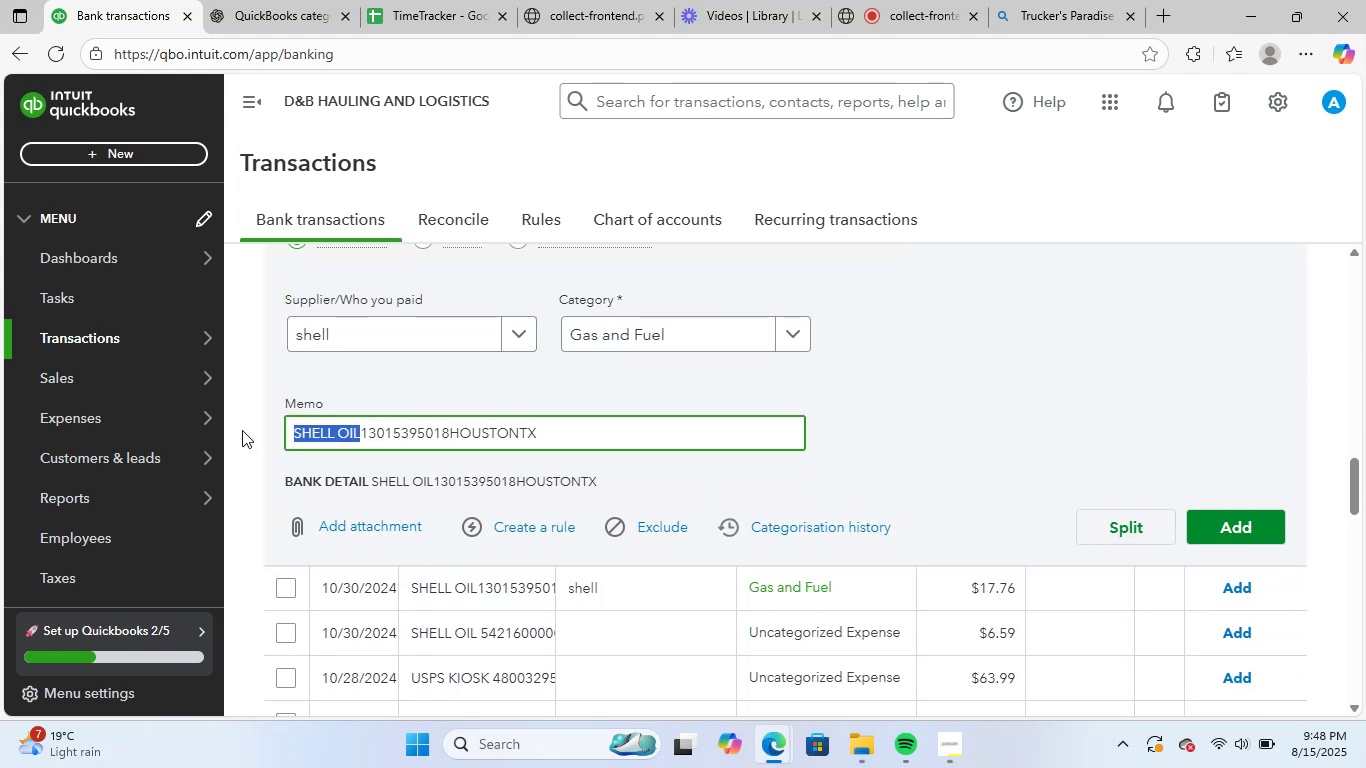 
key(Control+ControlLeft)
 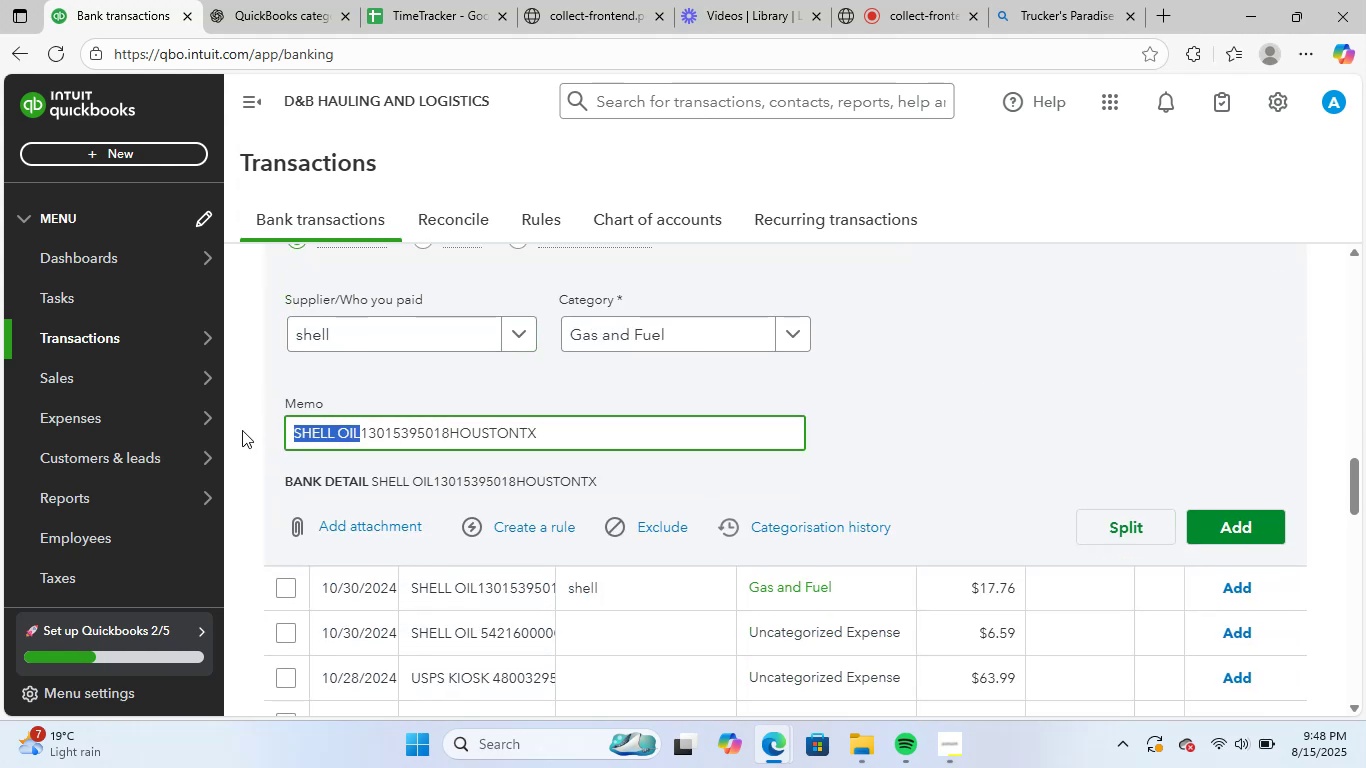 
key(Control+C)
 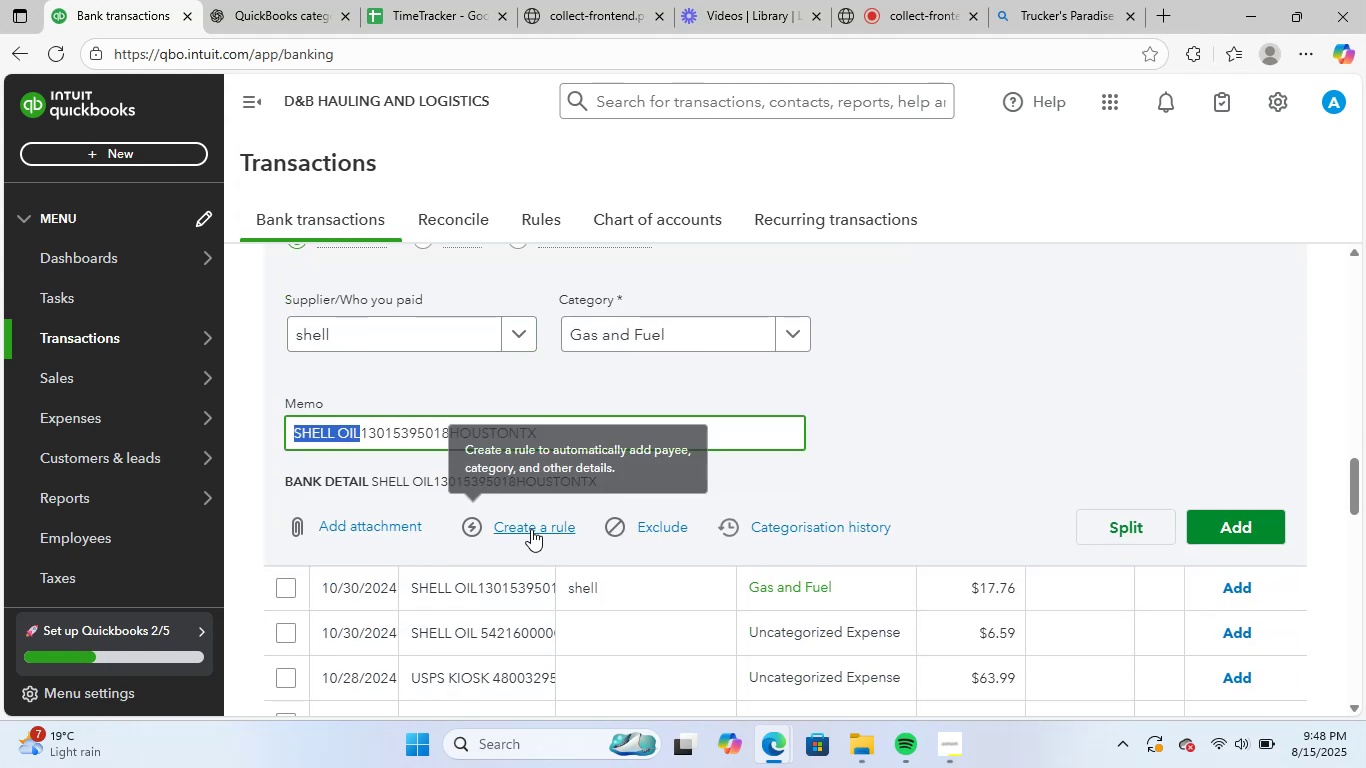 
left_click([535, 529])
 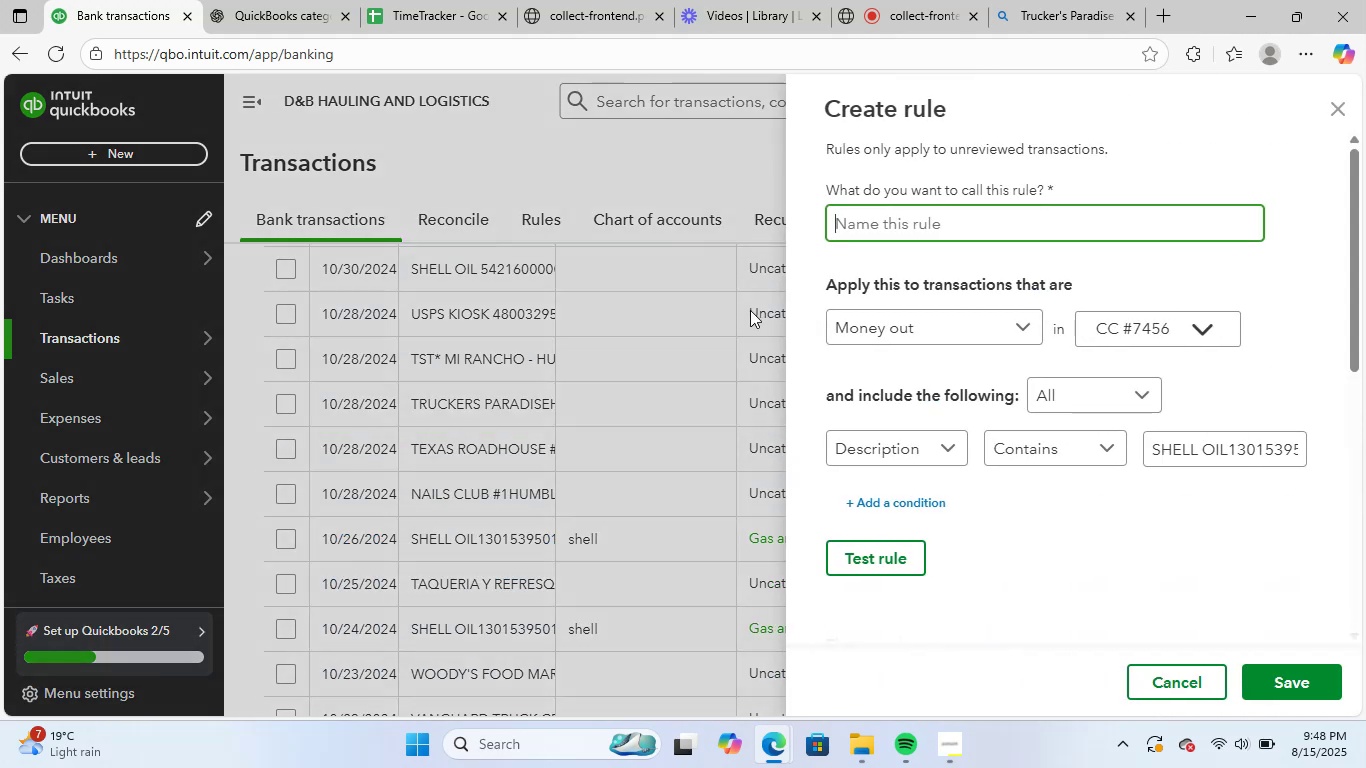 
key(Control+ControlLeft)
 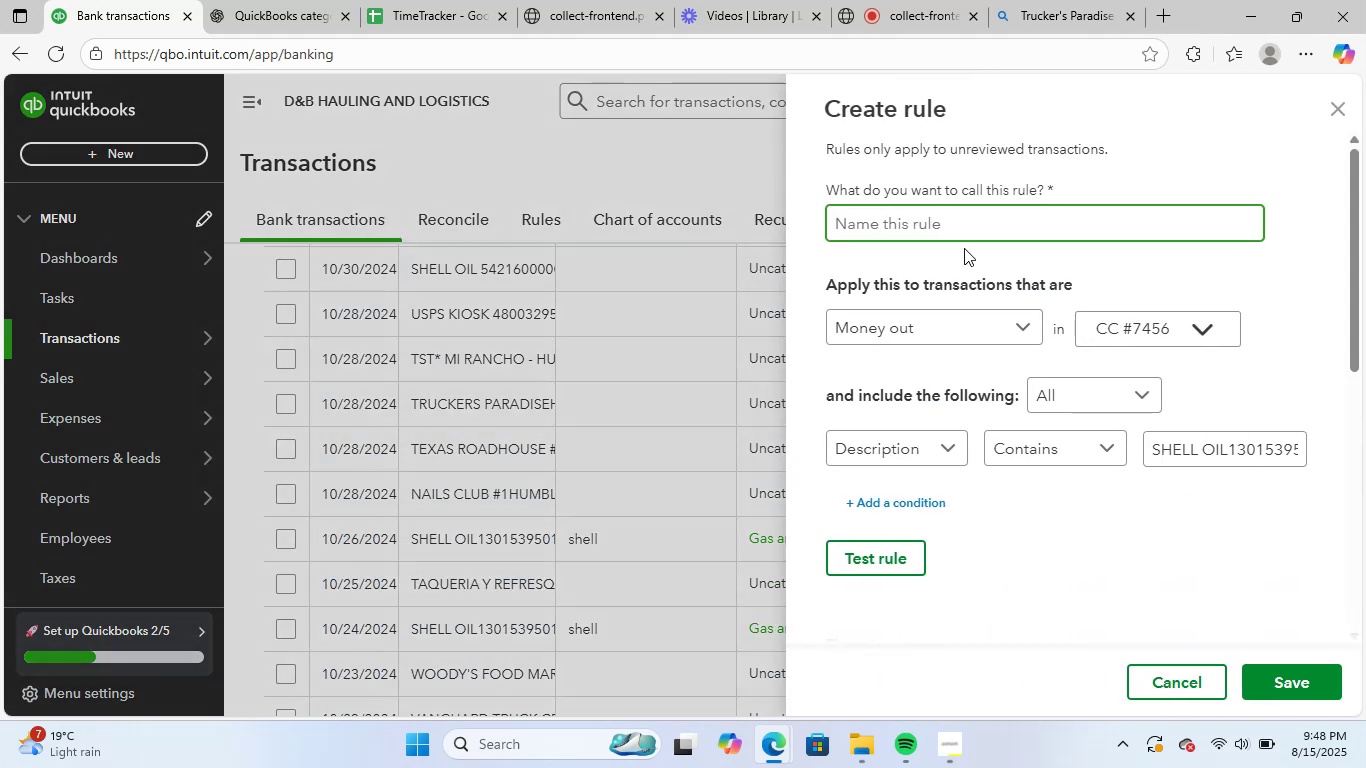 
key(Control+V)
 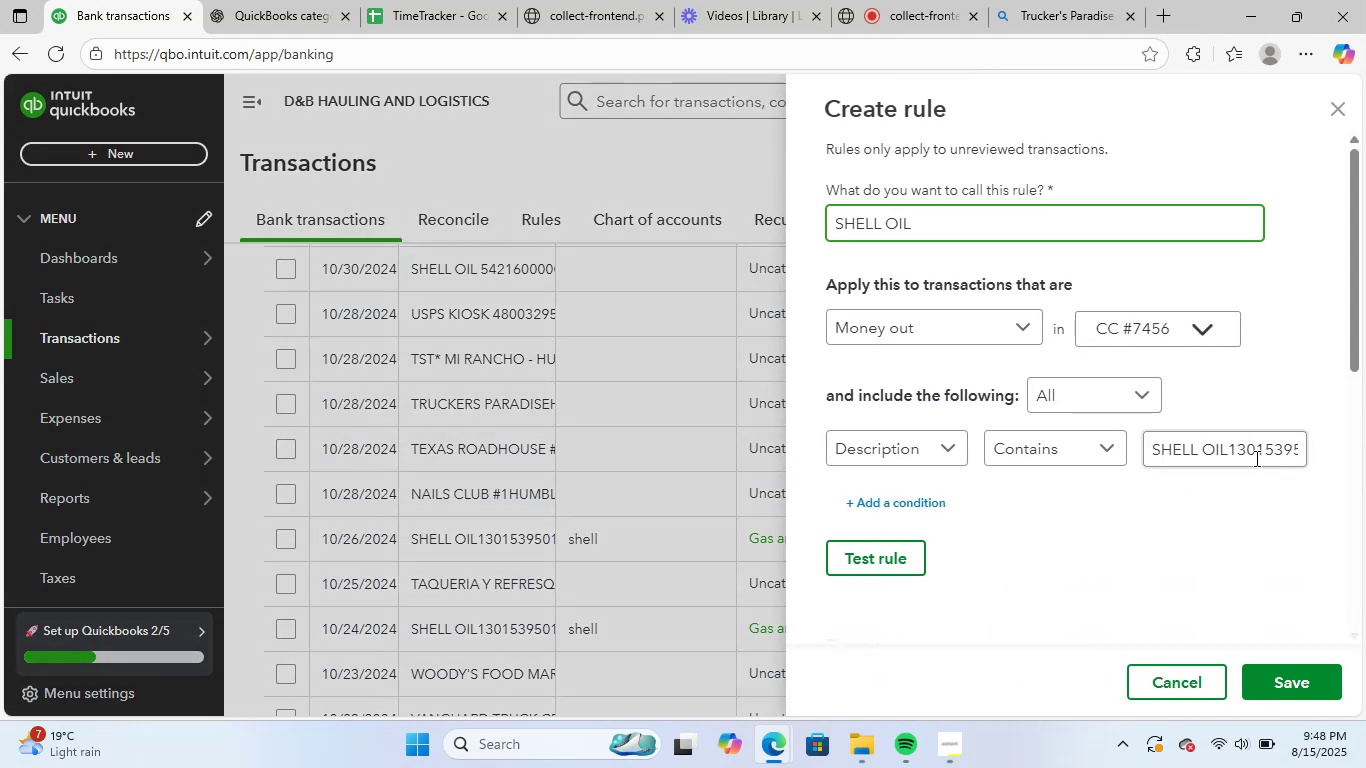 
left_click_drag(start_coordinate=[1230, 453], to_coordinate=[1365, 450])
 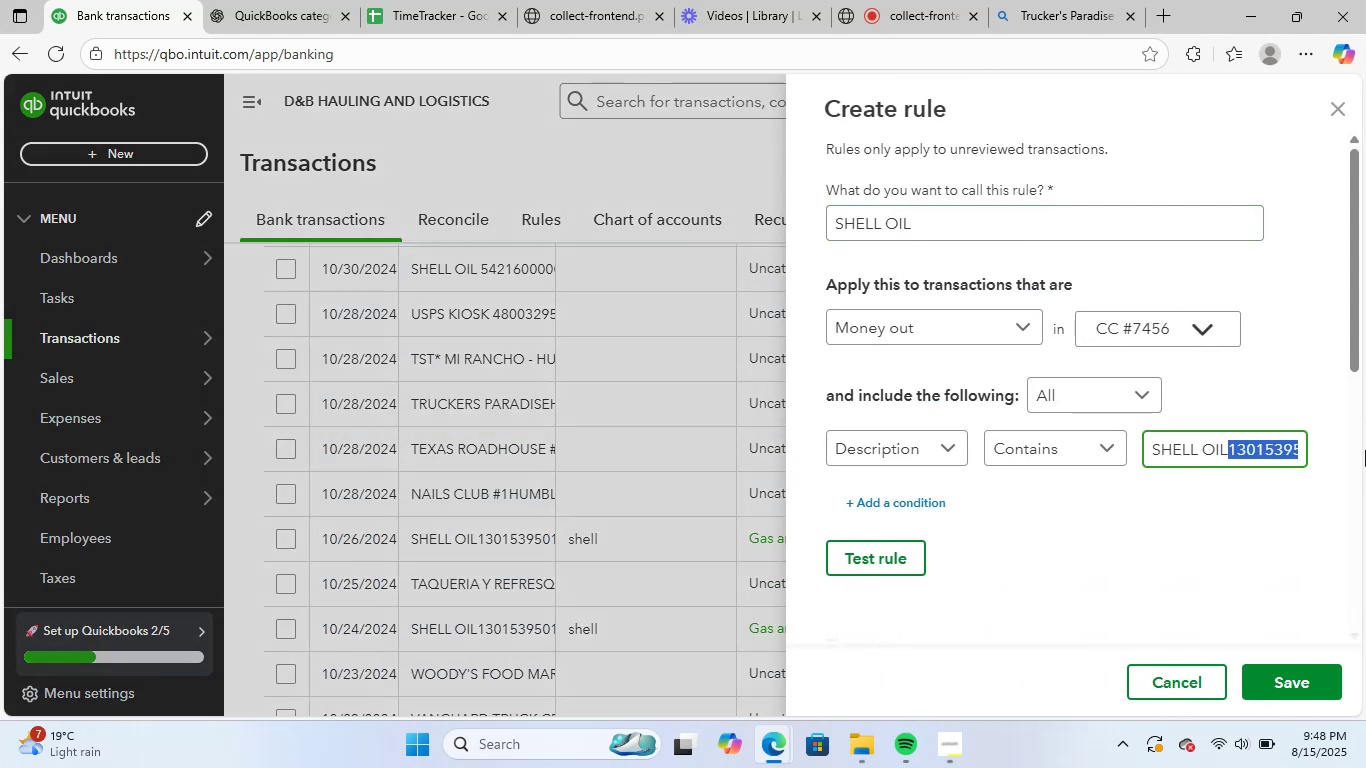 
key(Backspace)
 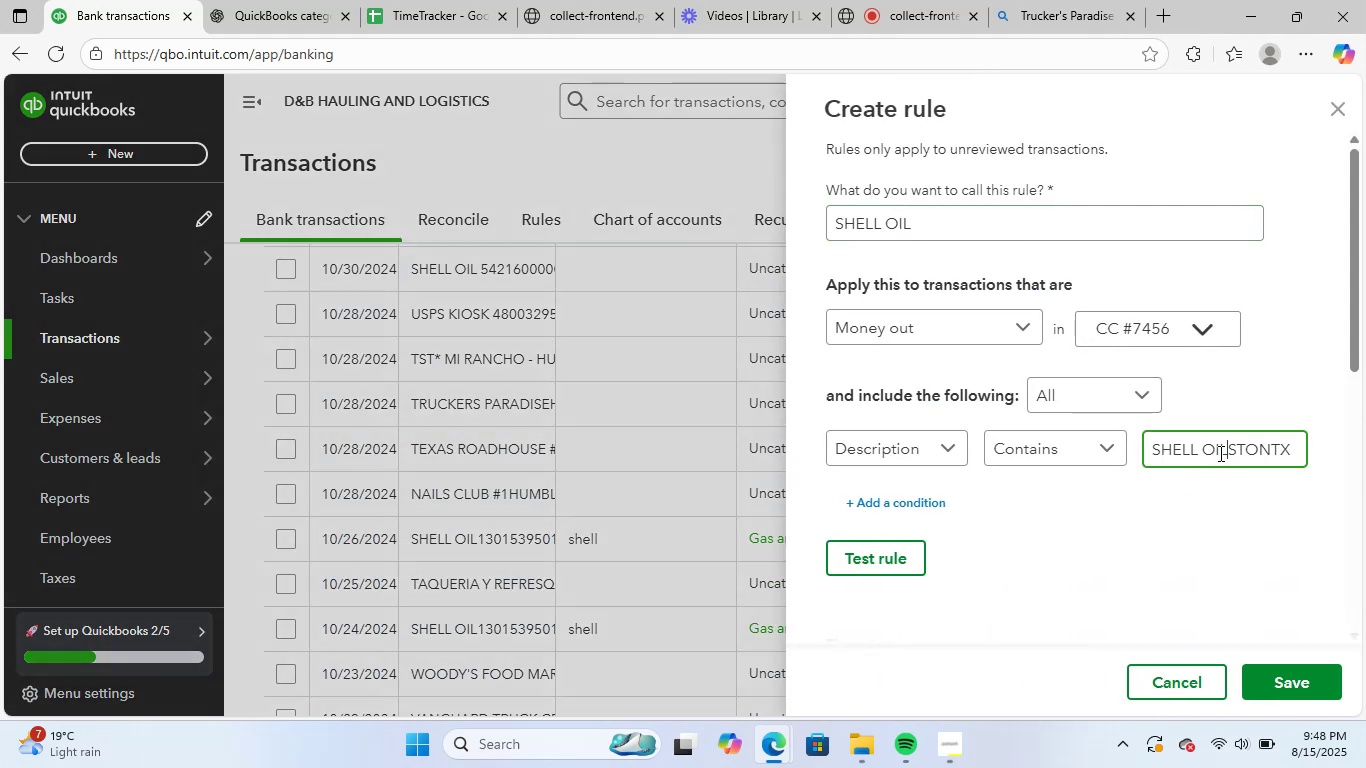 
left_click_drag(start_coordinate=[1232, 450], to_coordinate=[1365, 452])
 